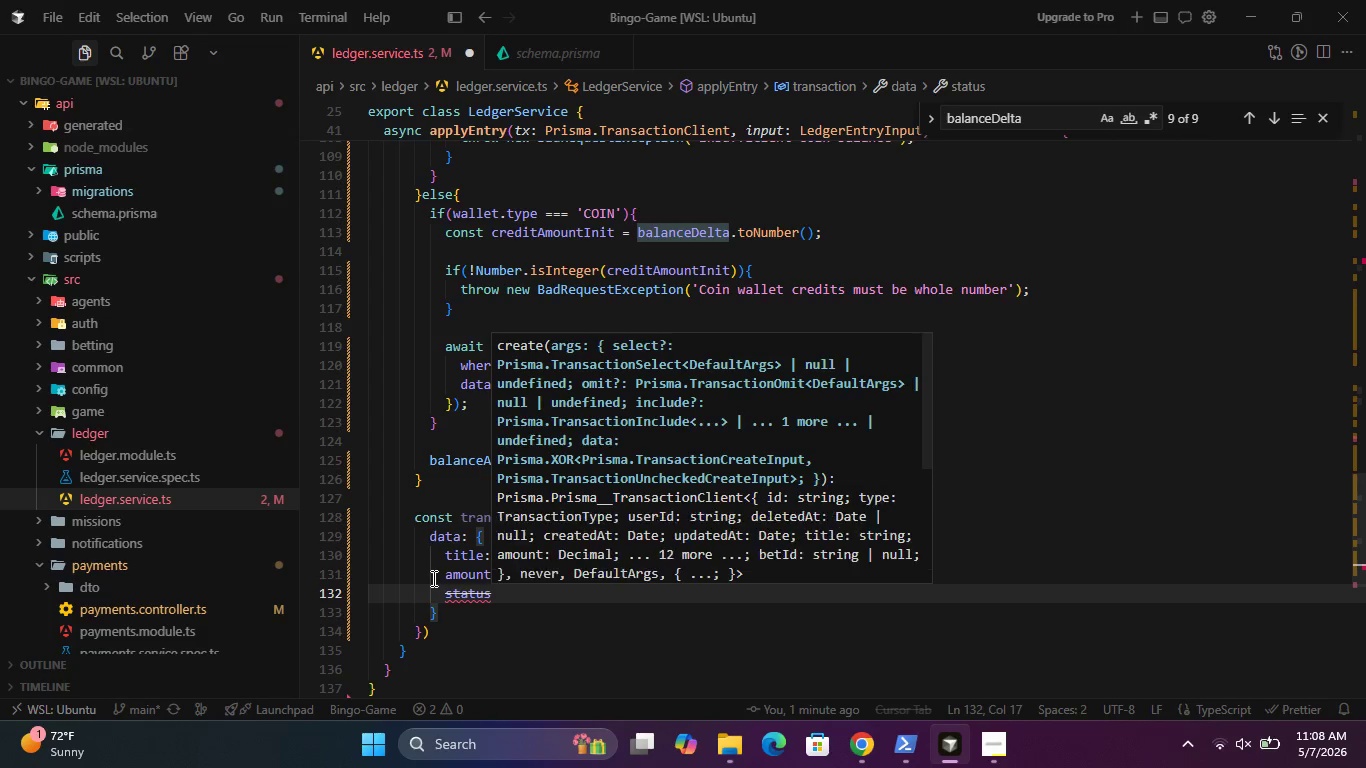 
type(: input.stat)
 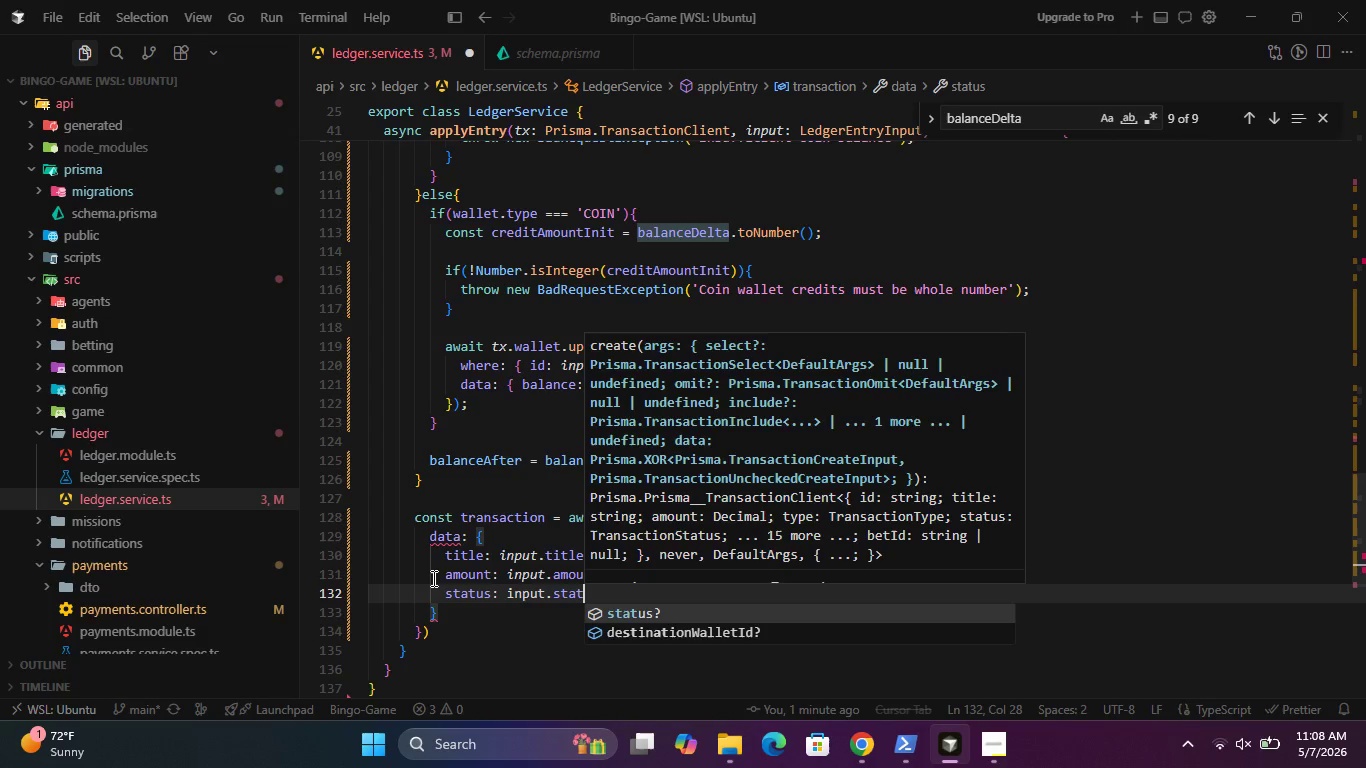 
key(Enter)
 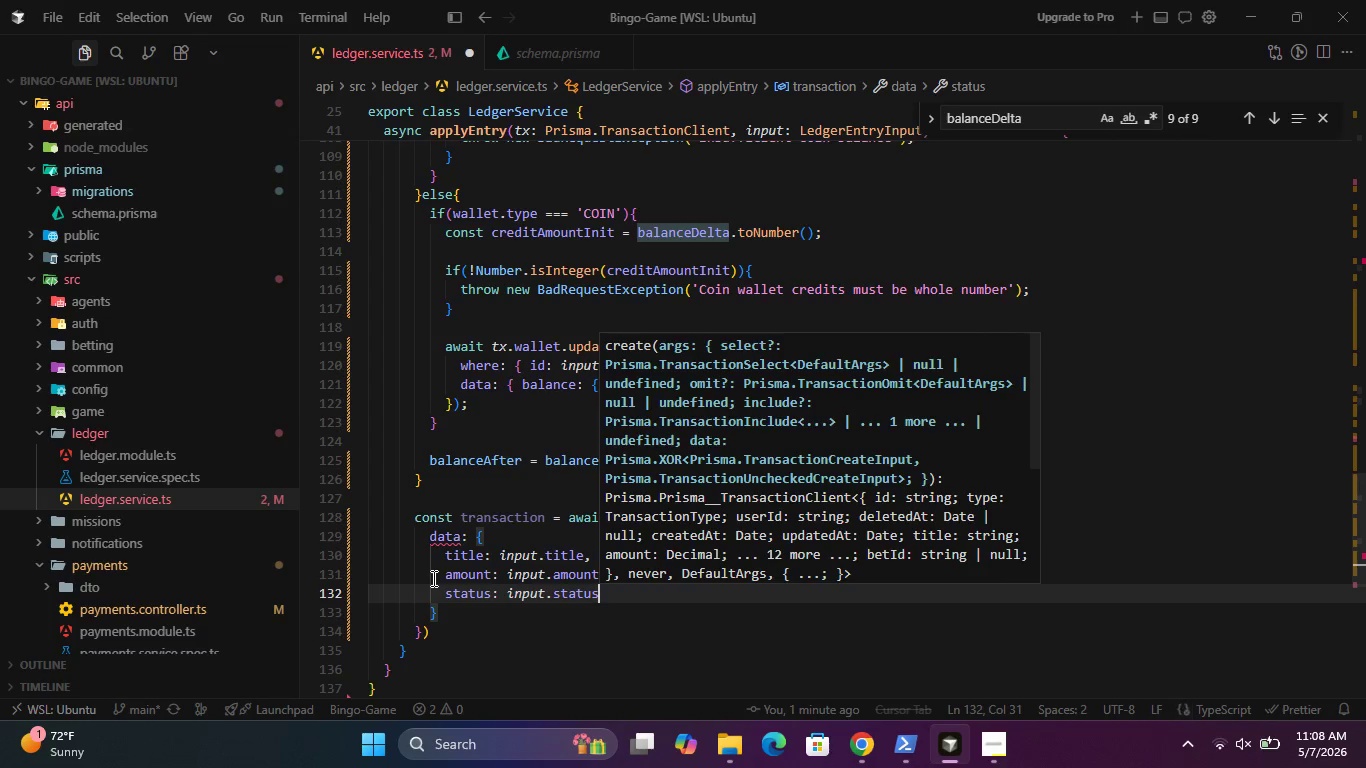 
key(Semicolon)
 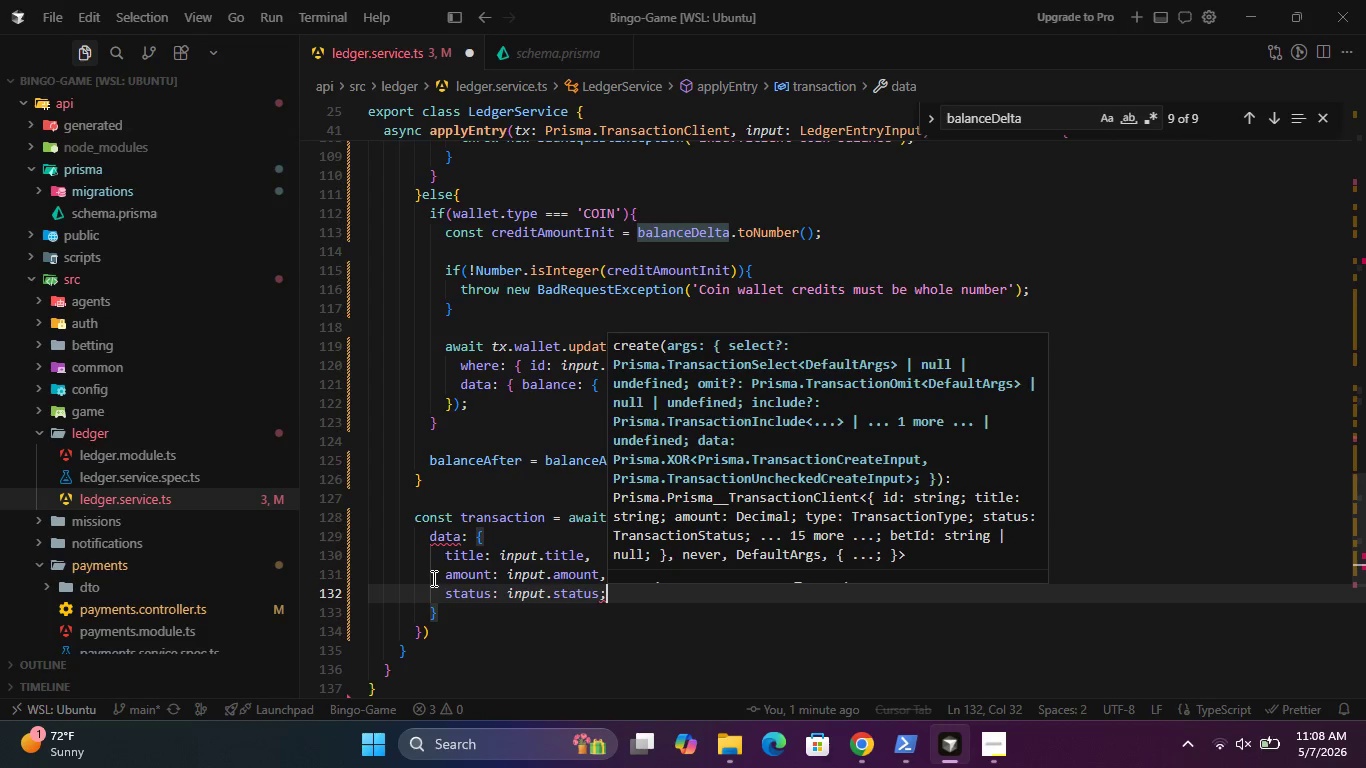 
key(Enter)
 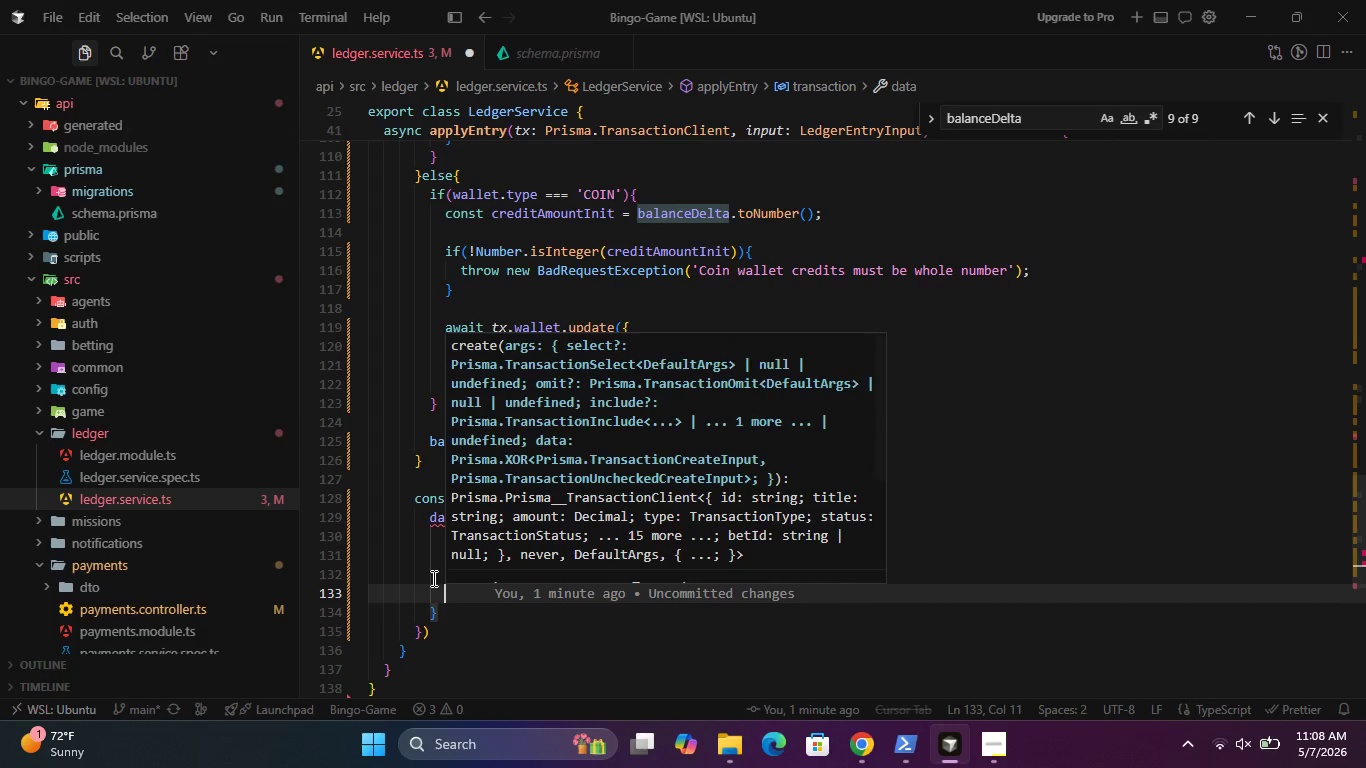 
type(note)
 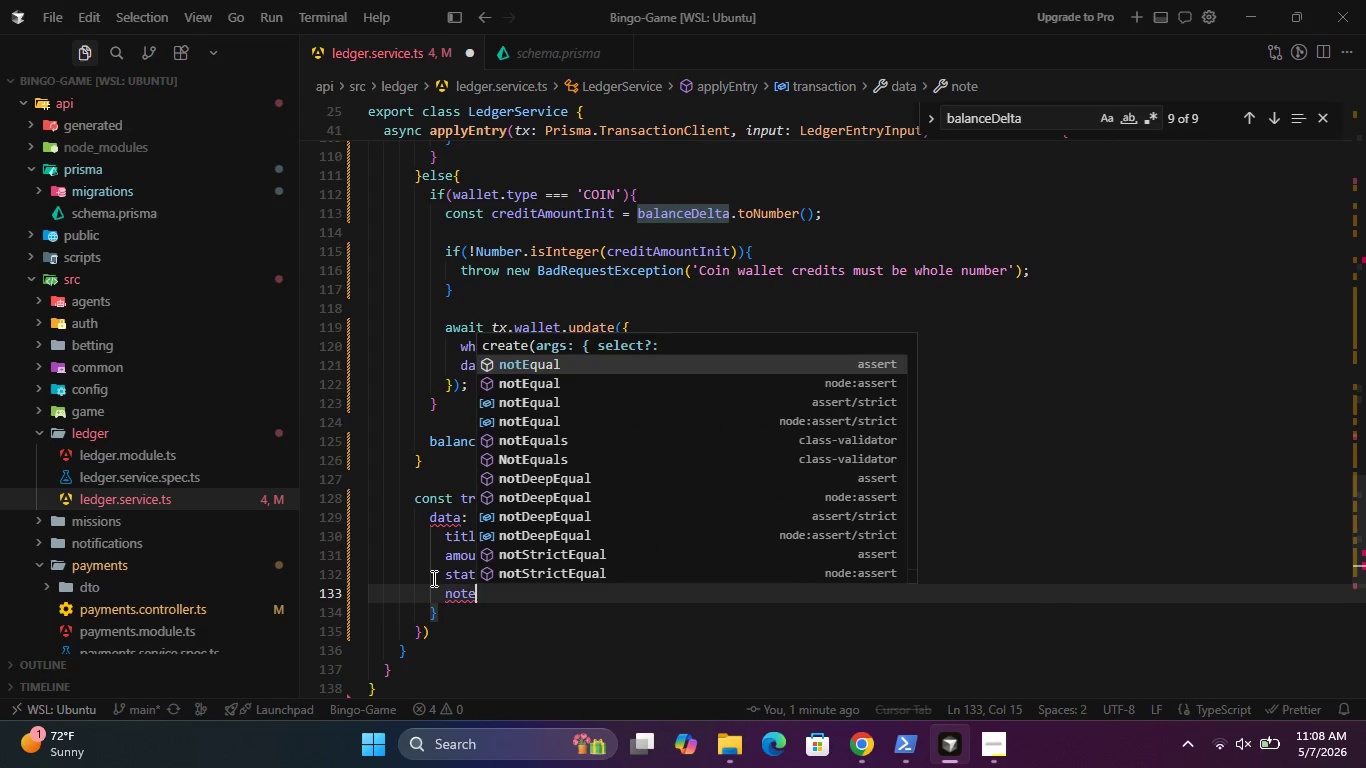 
type(: input.d)
 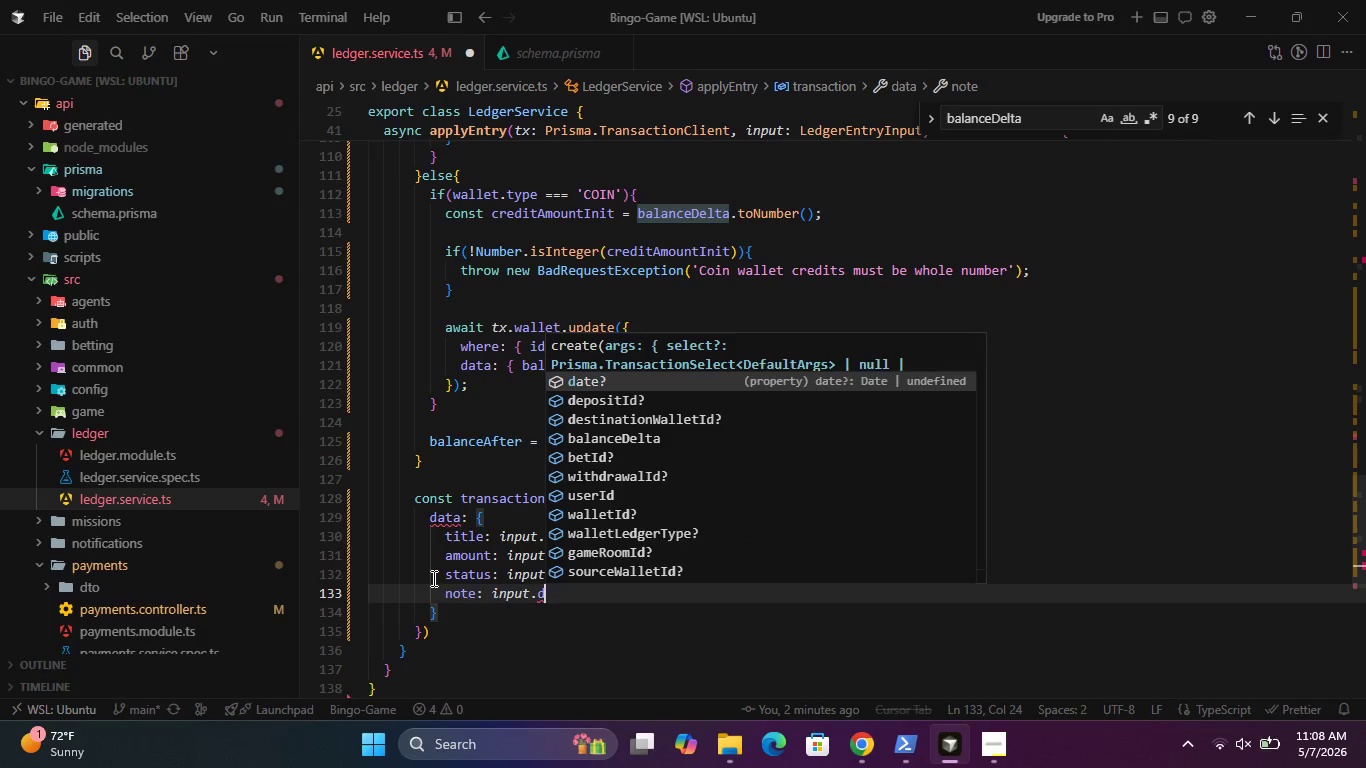 
key(Enter)
 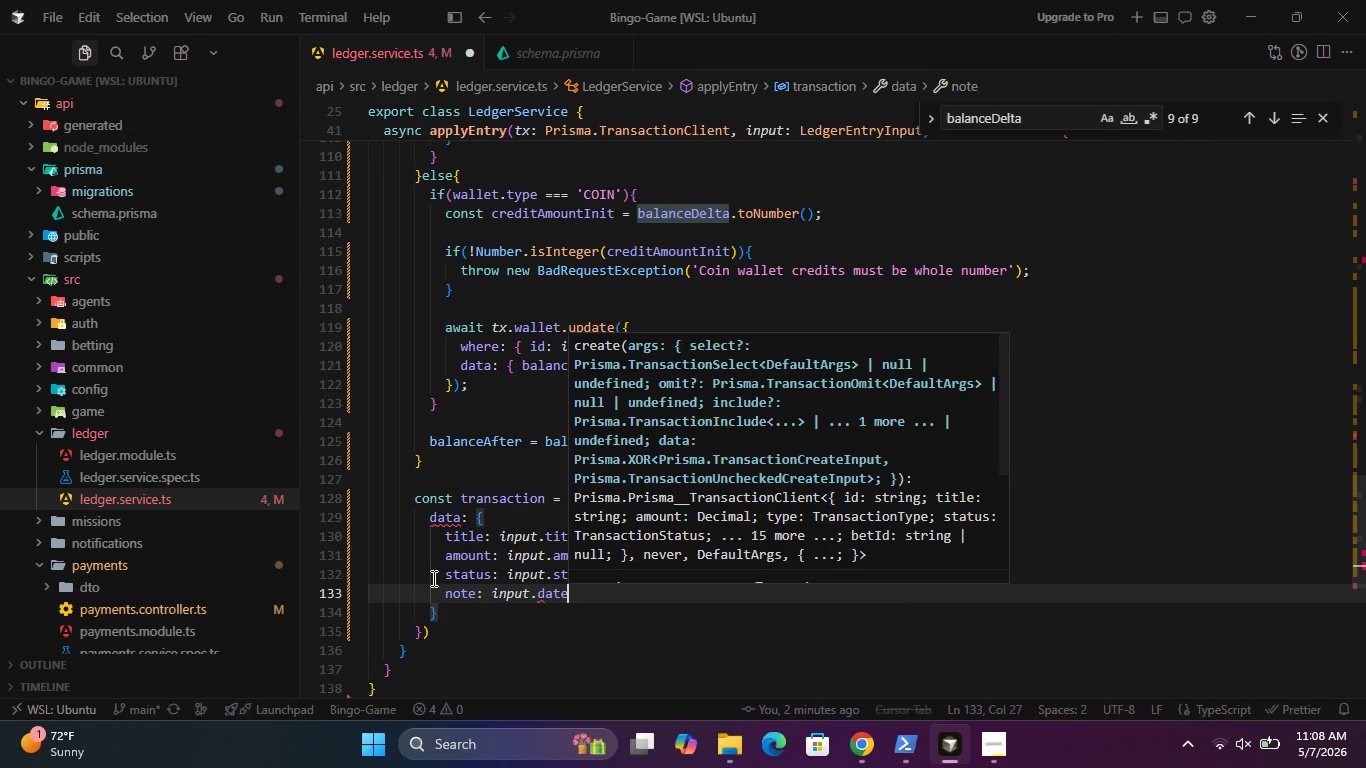 
type( ?? new Date)
 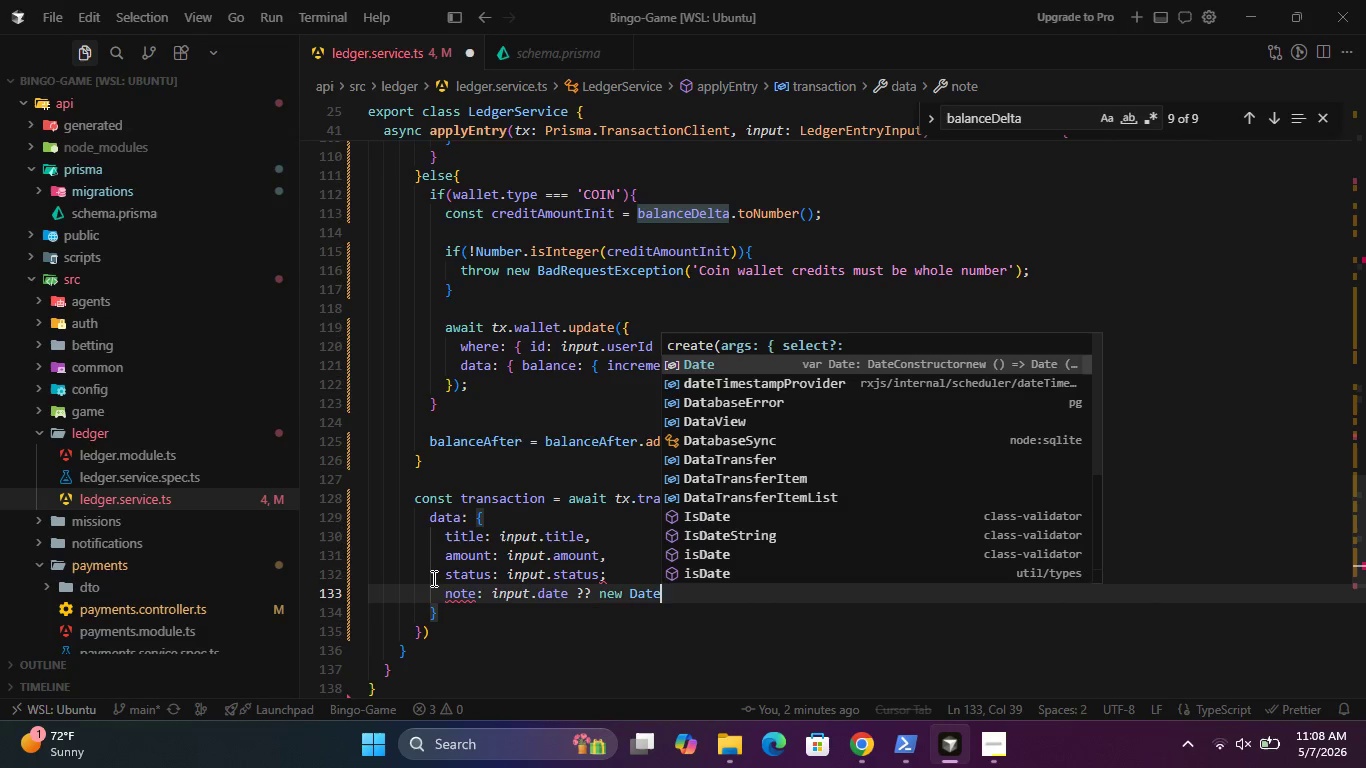 
key(Enter)
 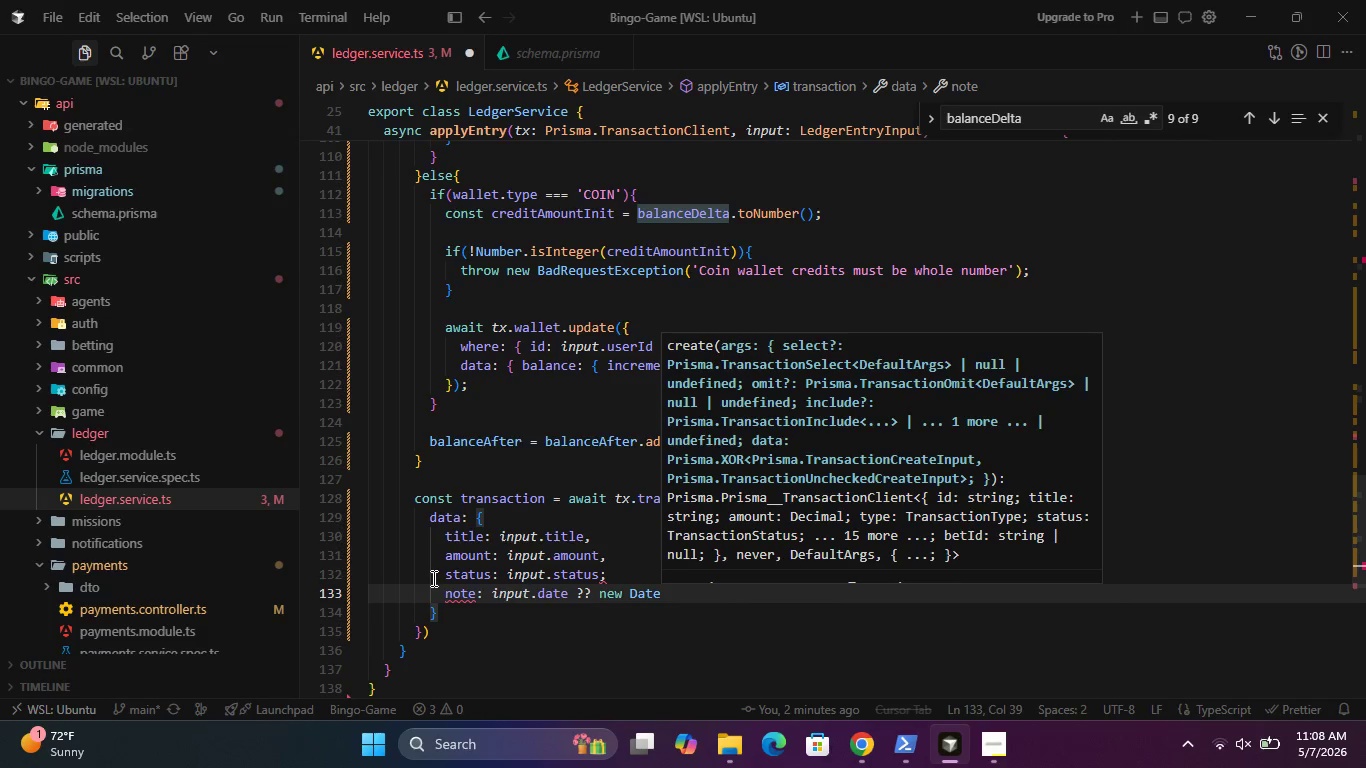 
type(().)
 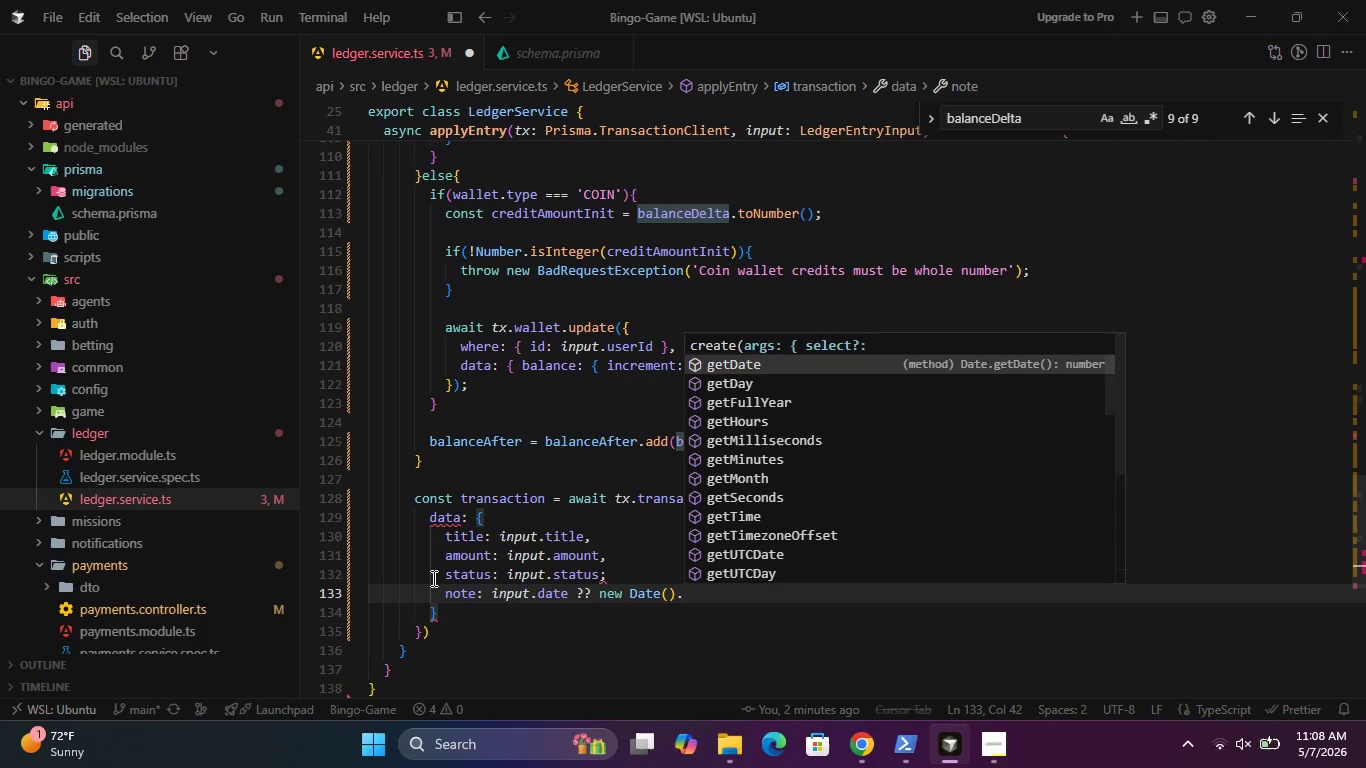 
key(Enter)
 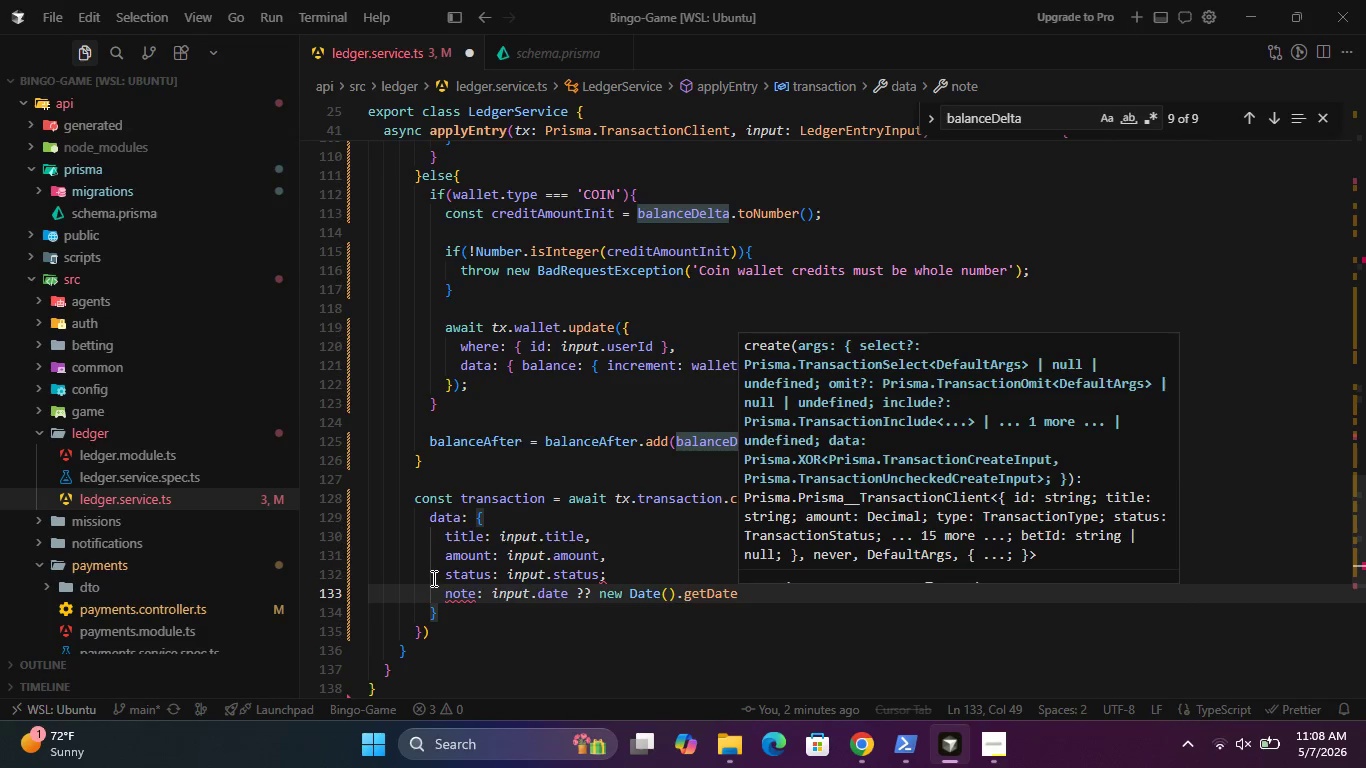 
type(us)
key(Backspace)
key(Backspace)
key(Backspace)
type(,)
 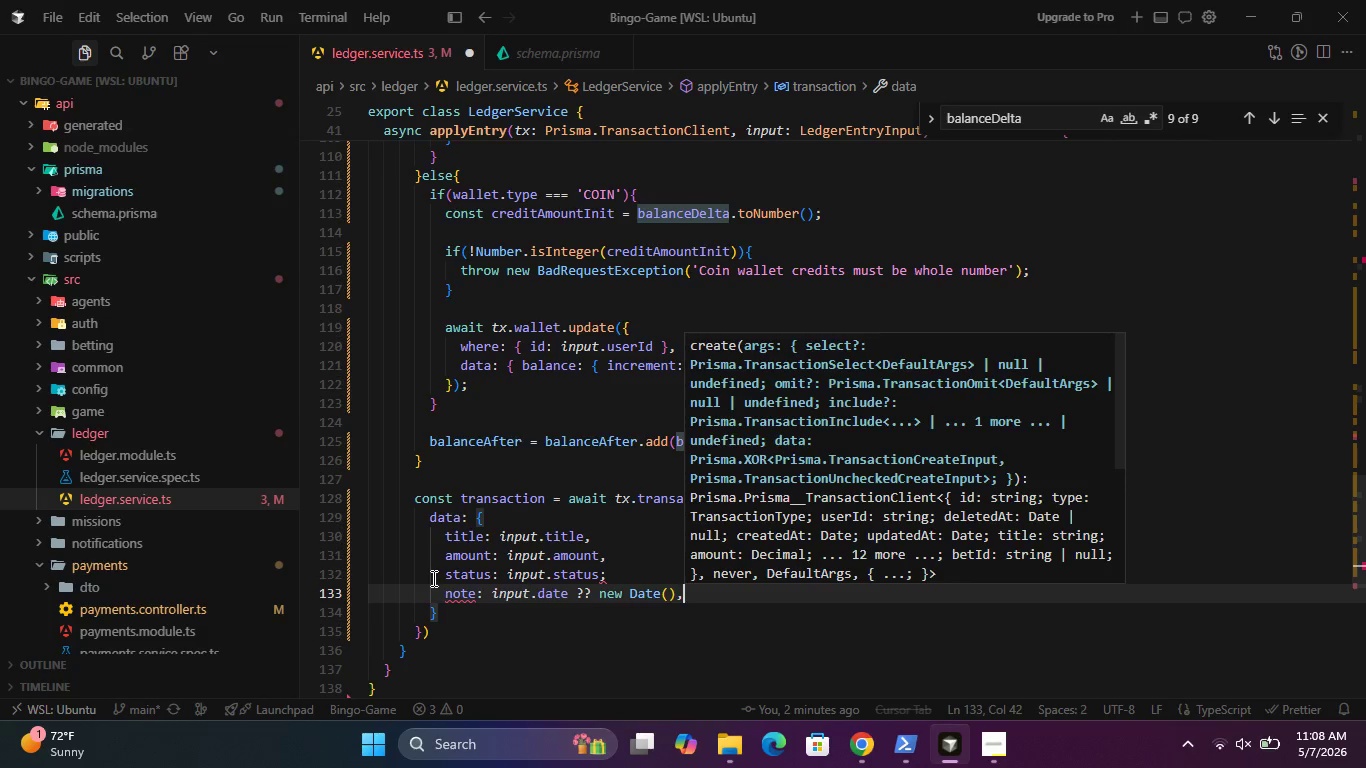 
left_click([629, 570])
 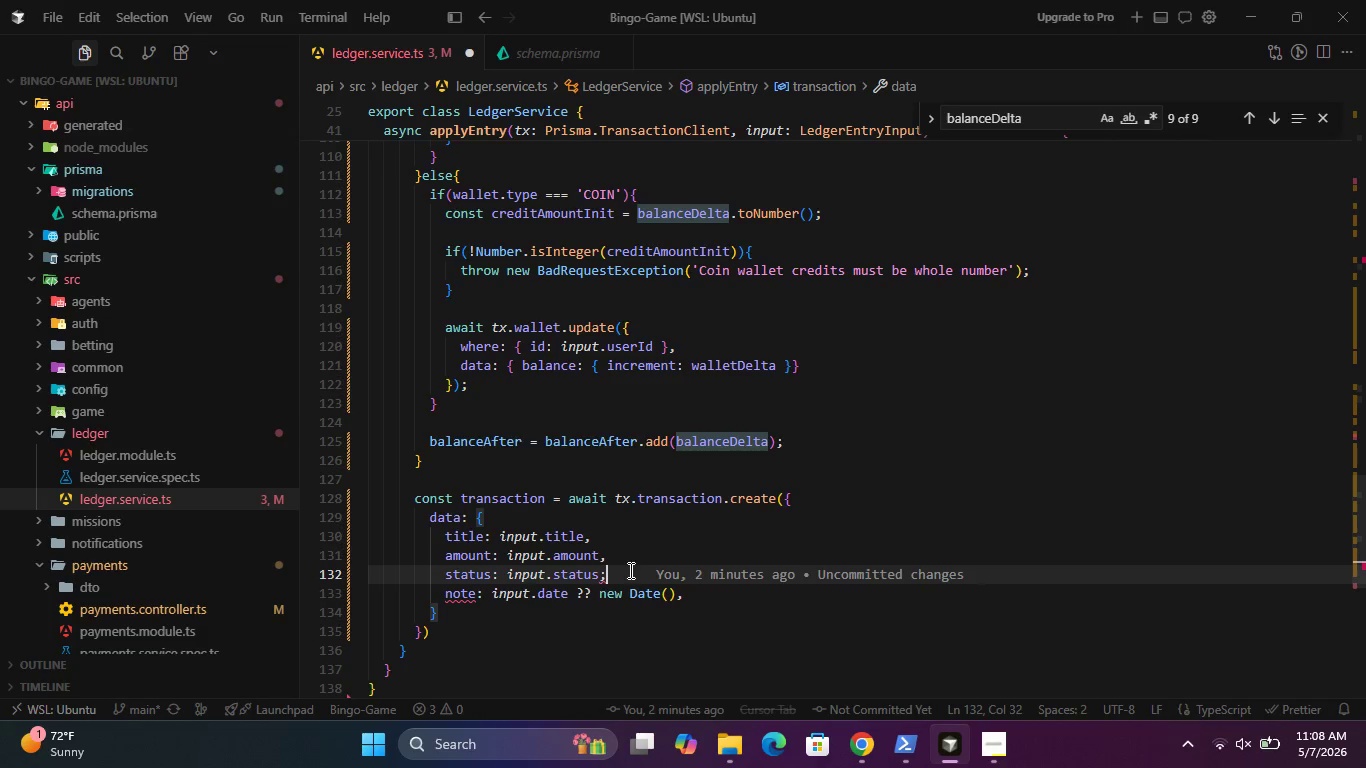 
key(Backspace)
 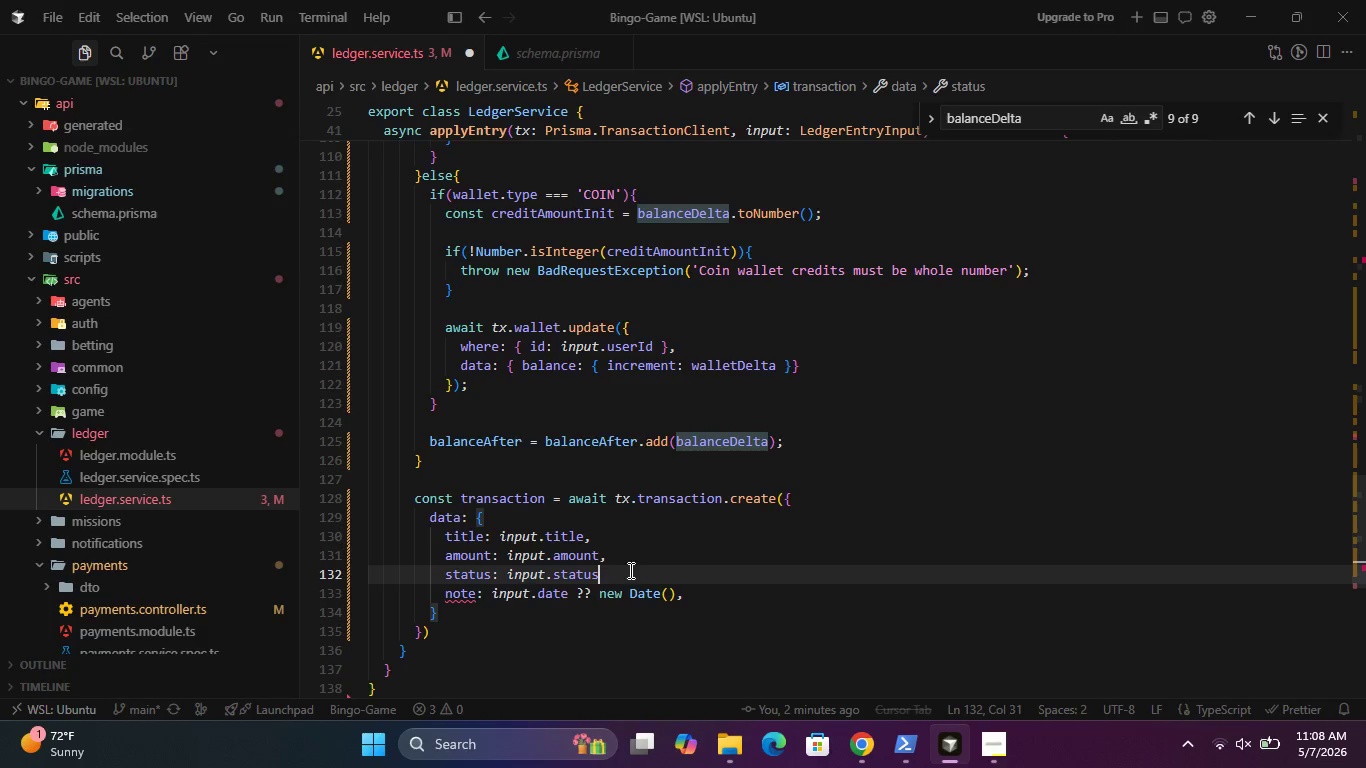 
key(Comma)
 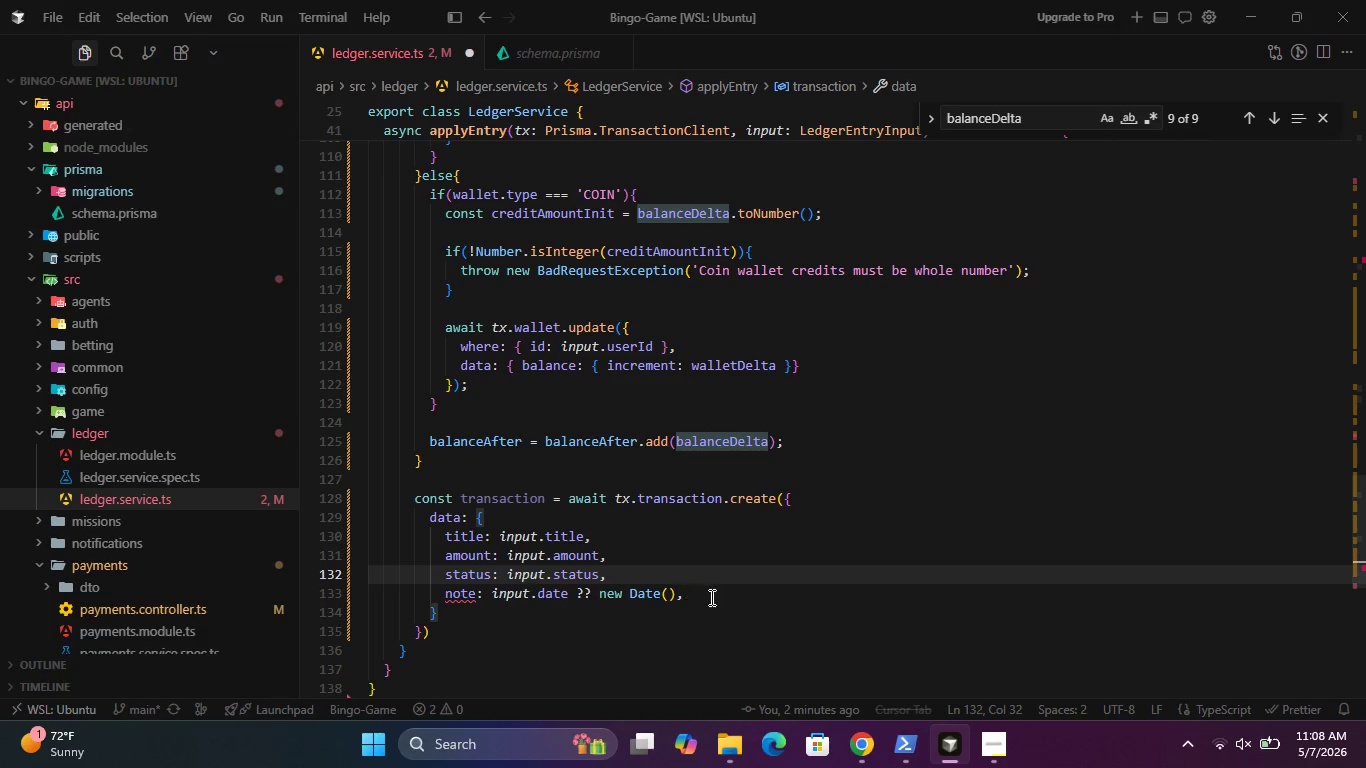 
left_click([714, 602])
 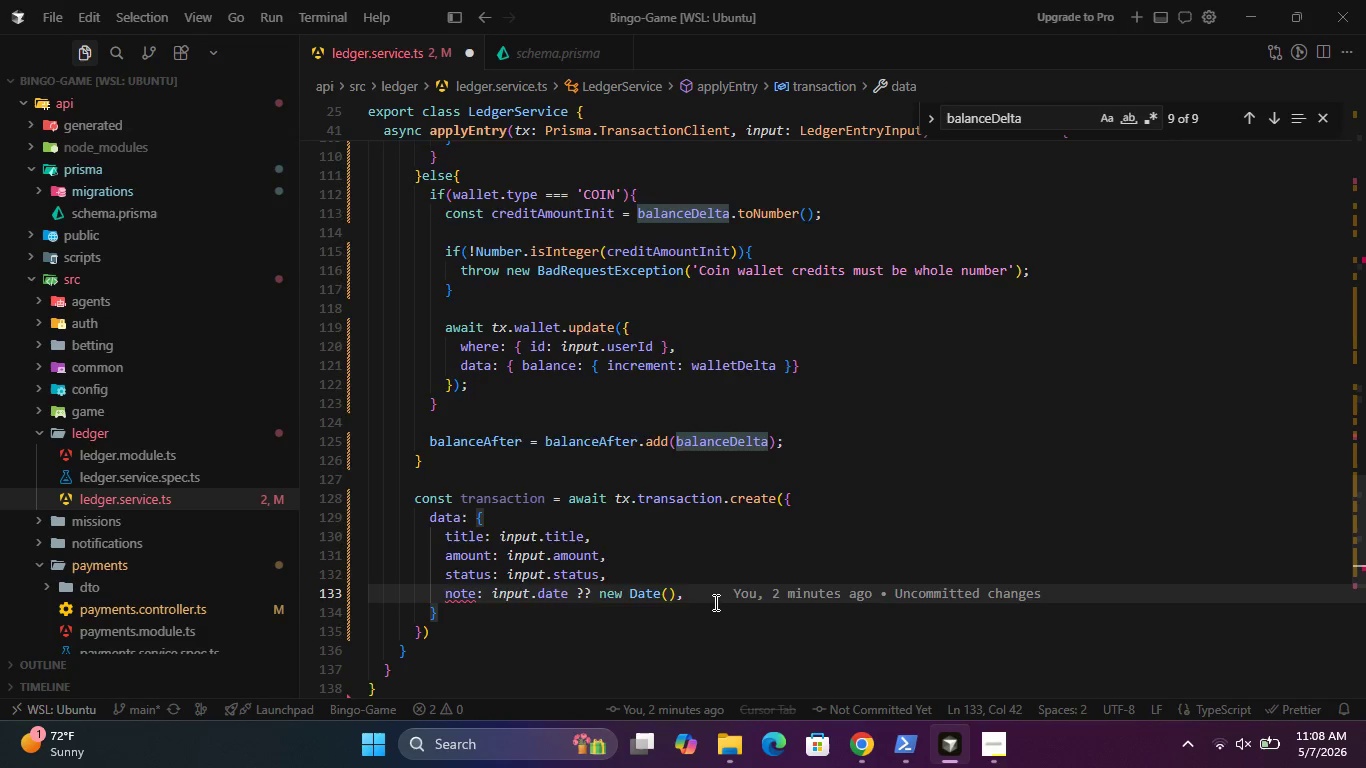 
key(Enter)
 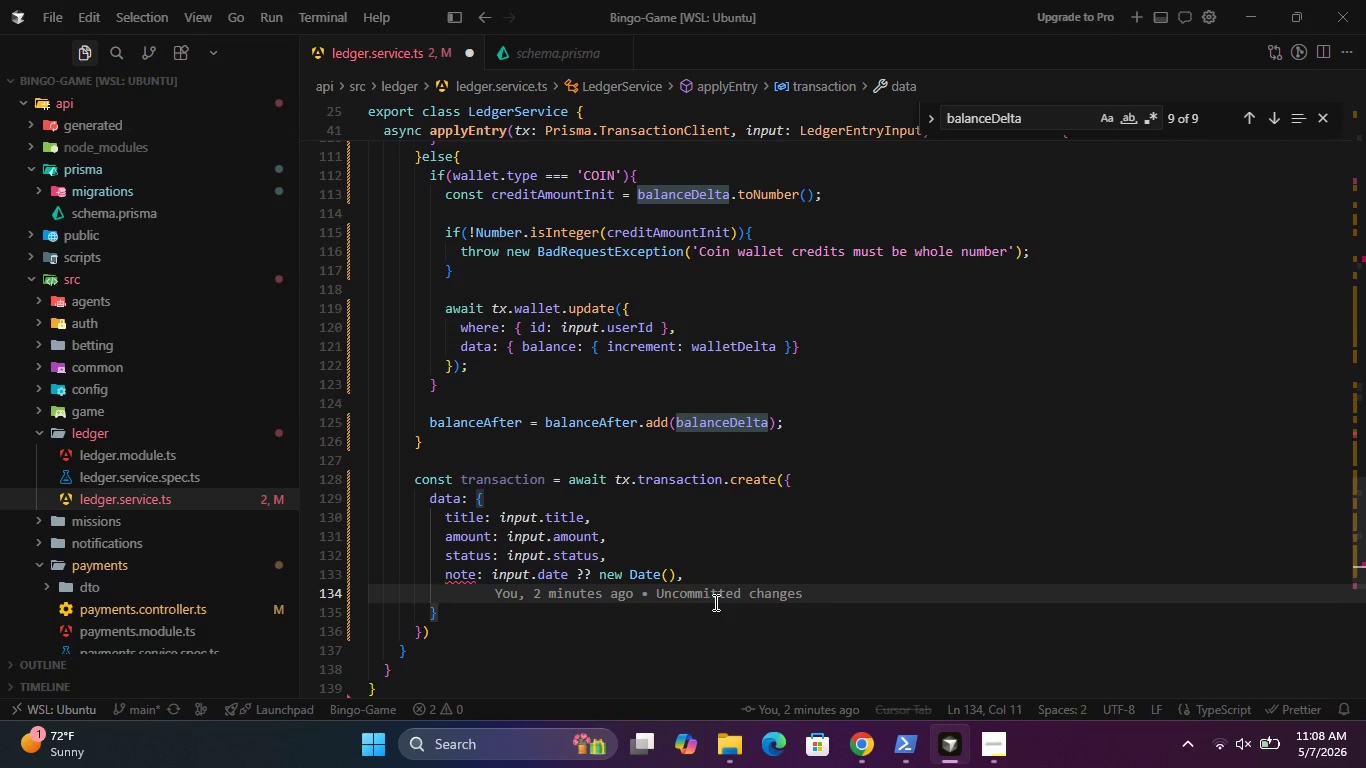 
wait(6.06)
 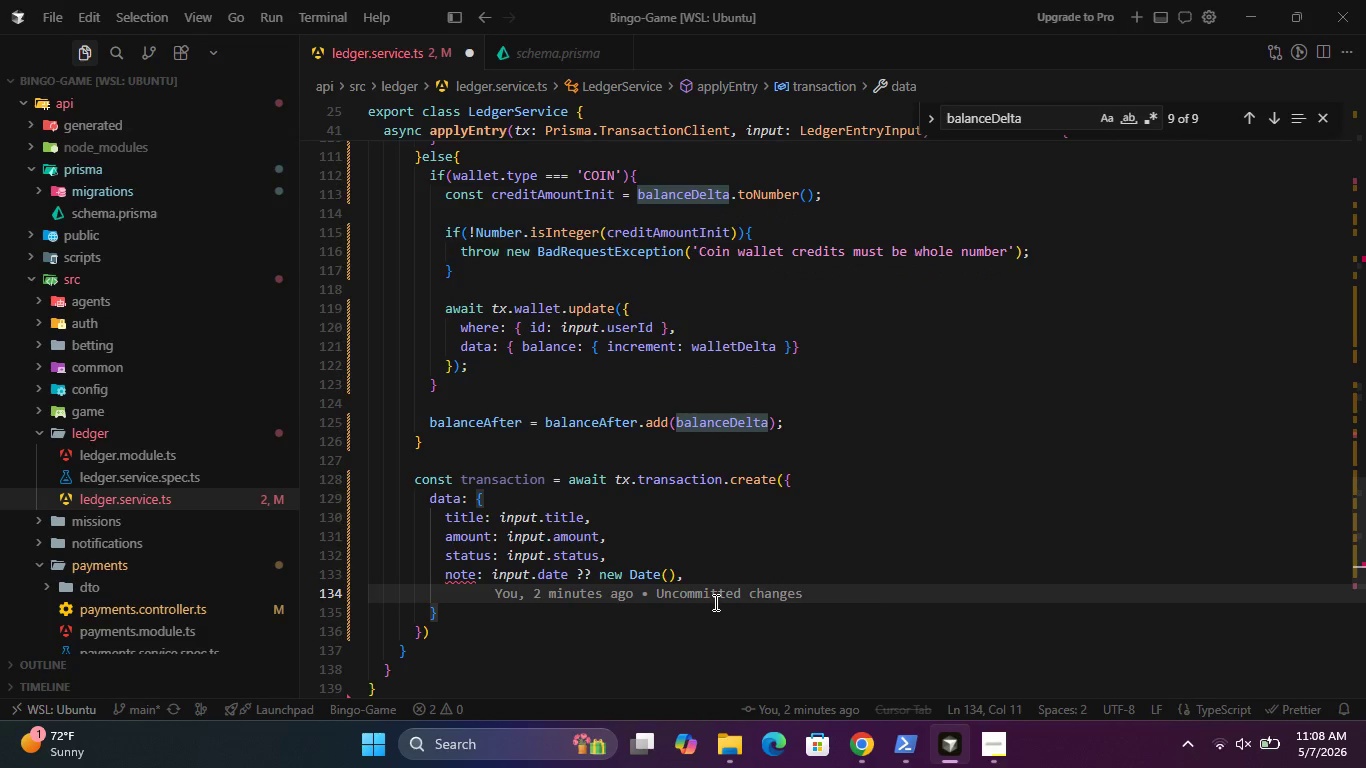 
double_click([467, 575])
 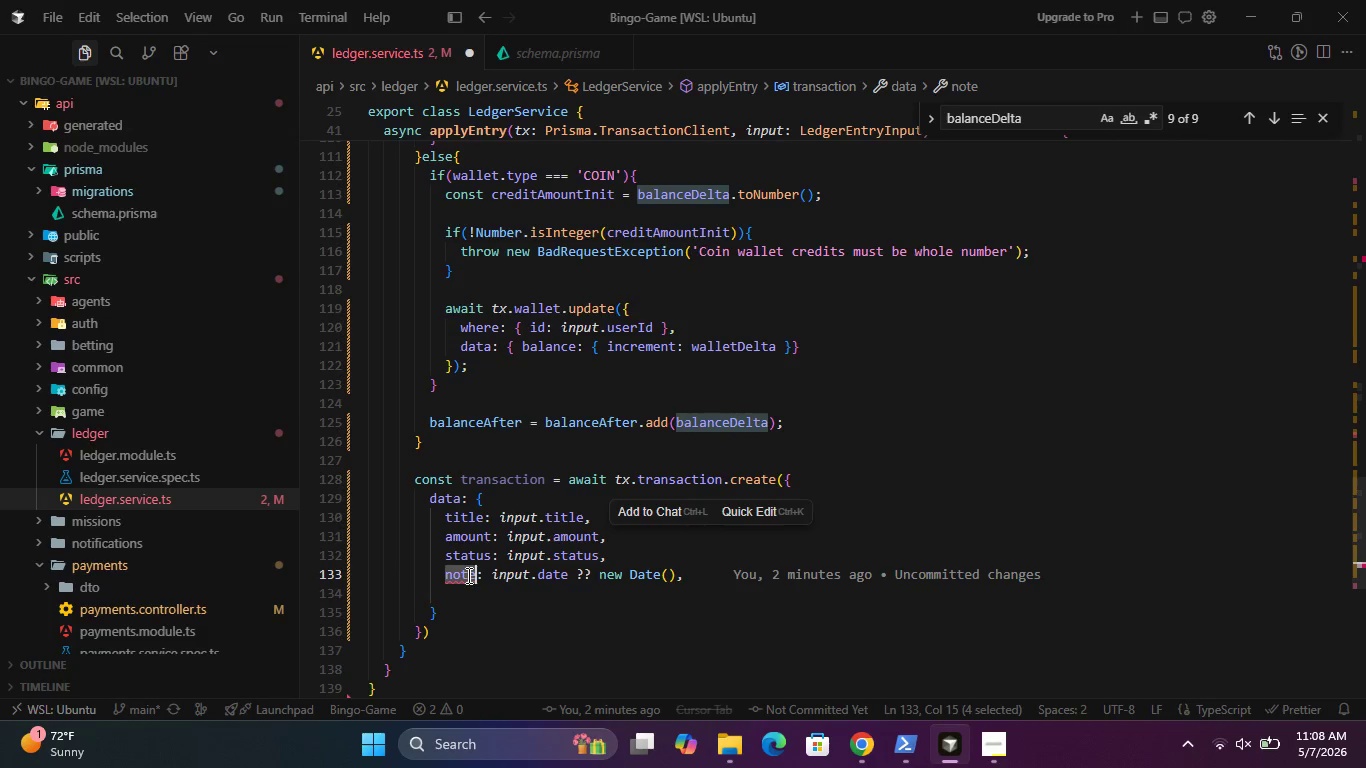 
type(date)
 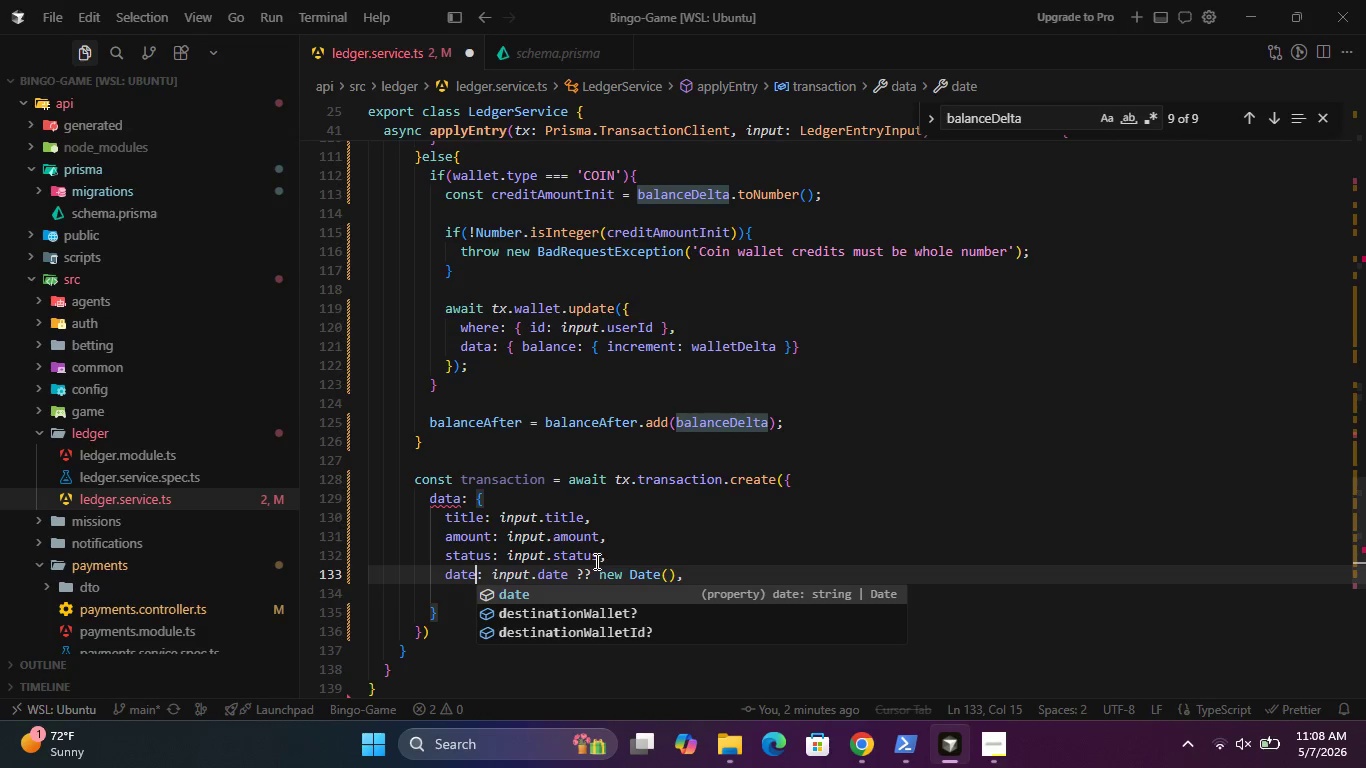 
left_click([613, 561])
 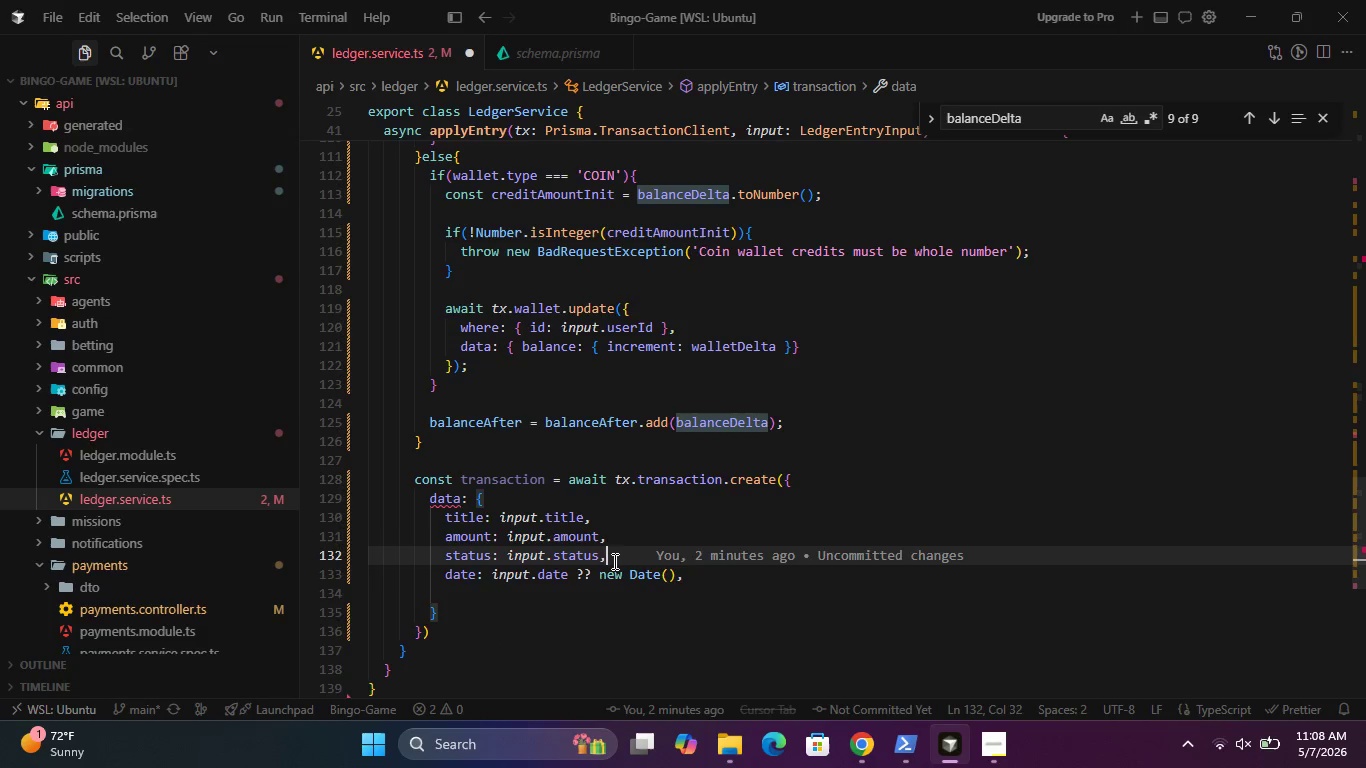 
key(Enter)
 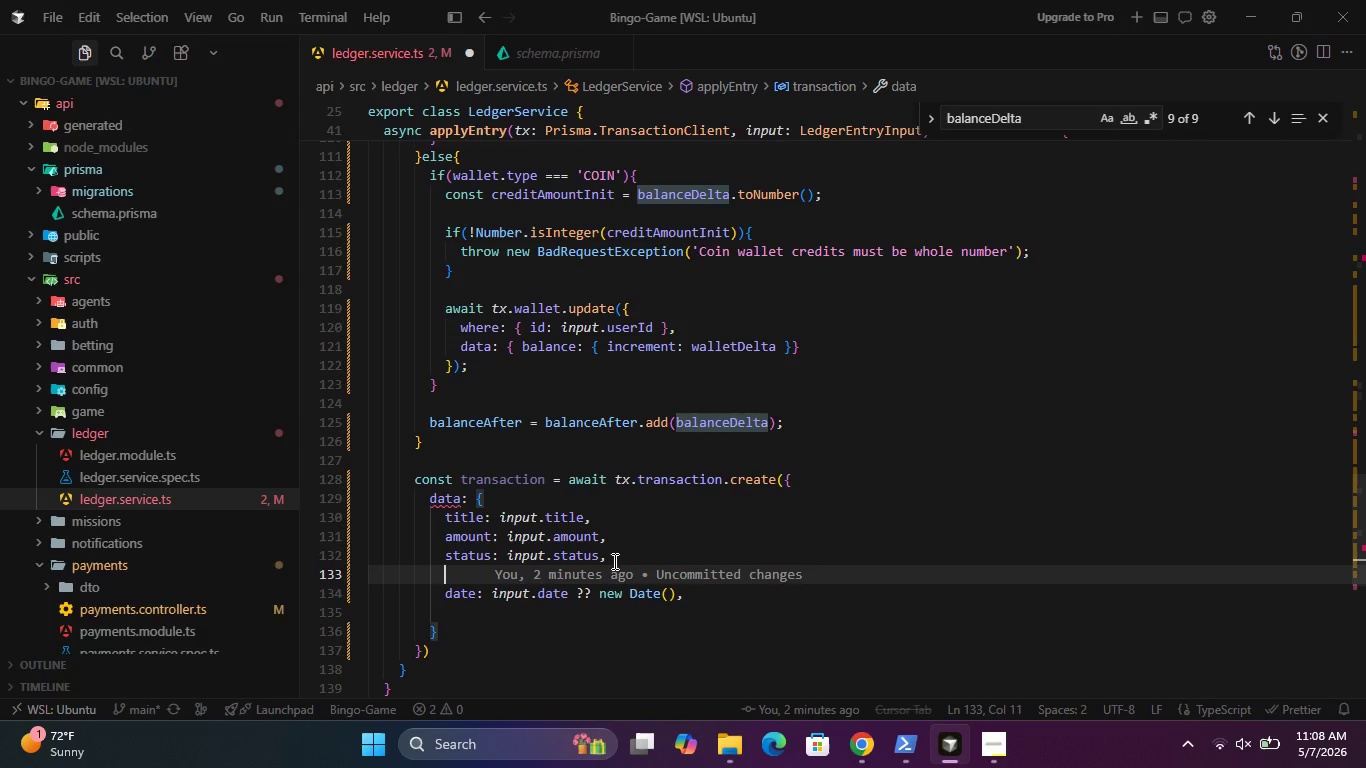 
type(note: input)
 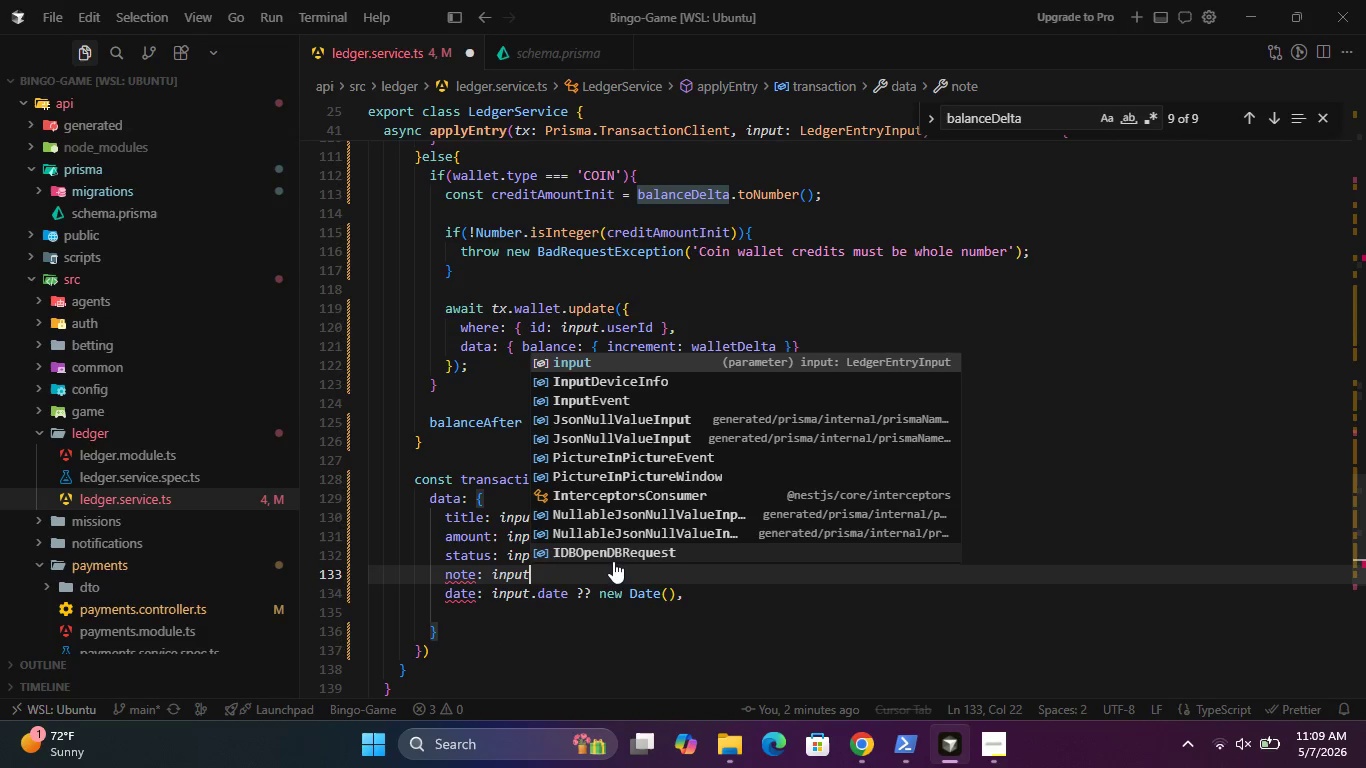 
key(Period)
 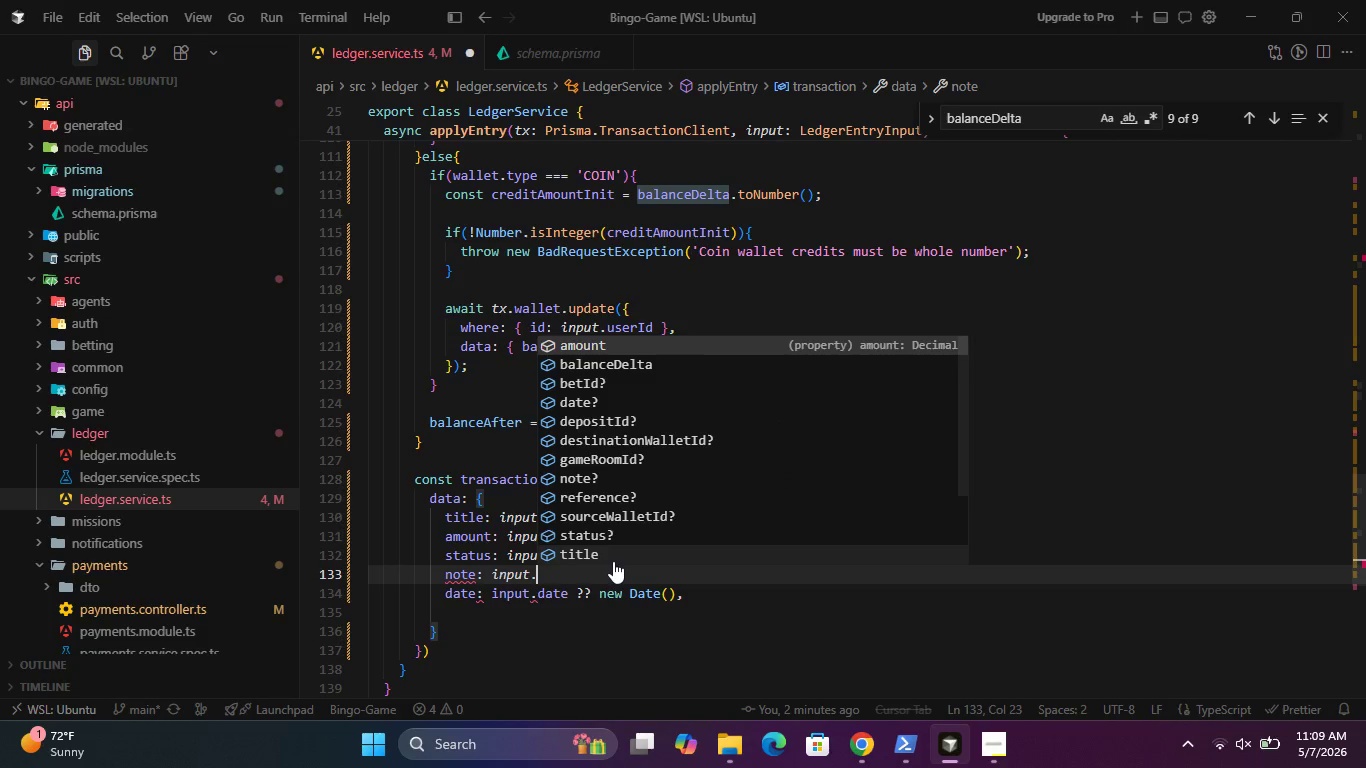 
key(N)
 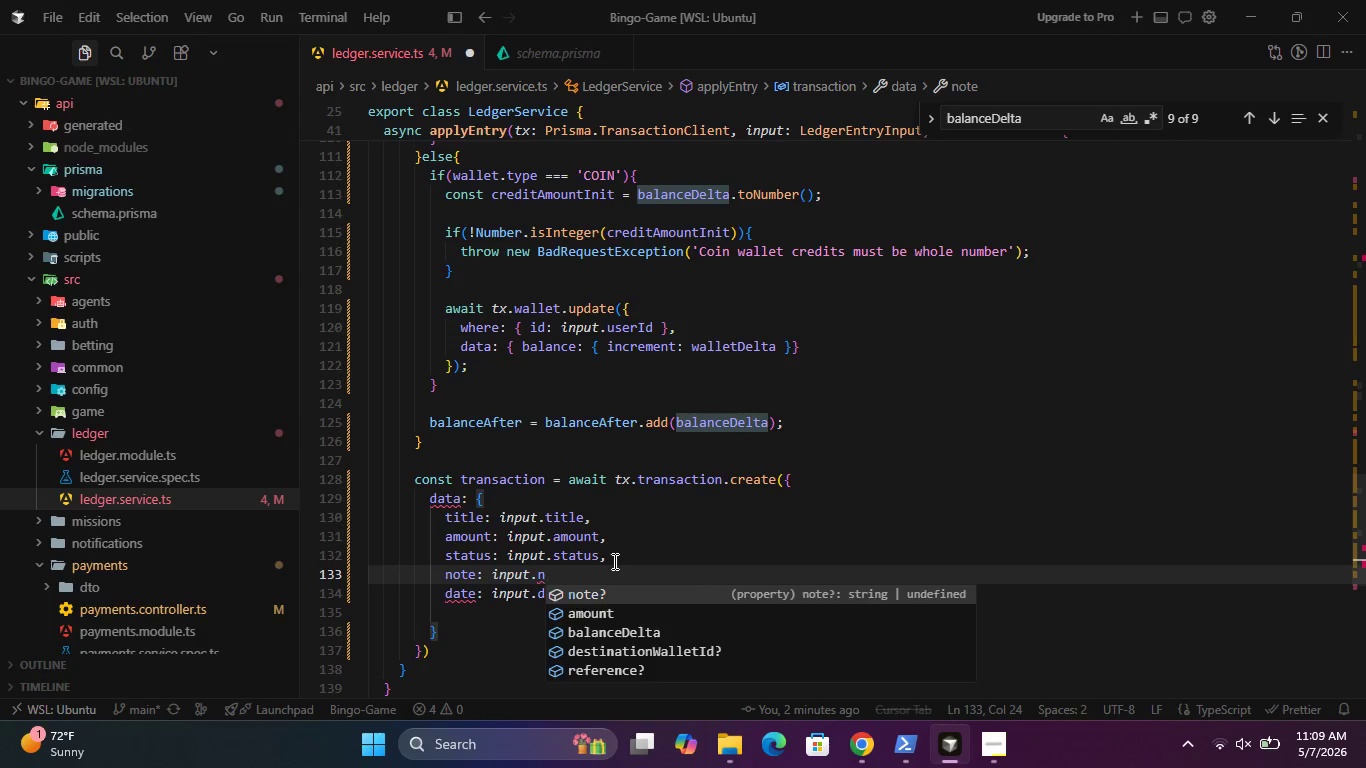 
key(Enter)
 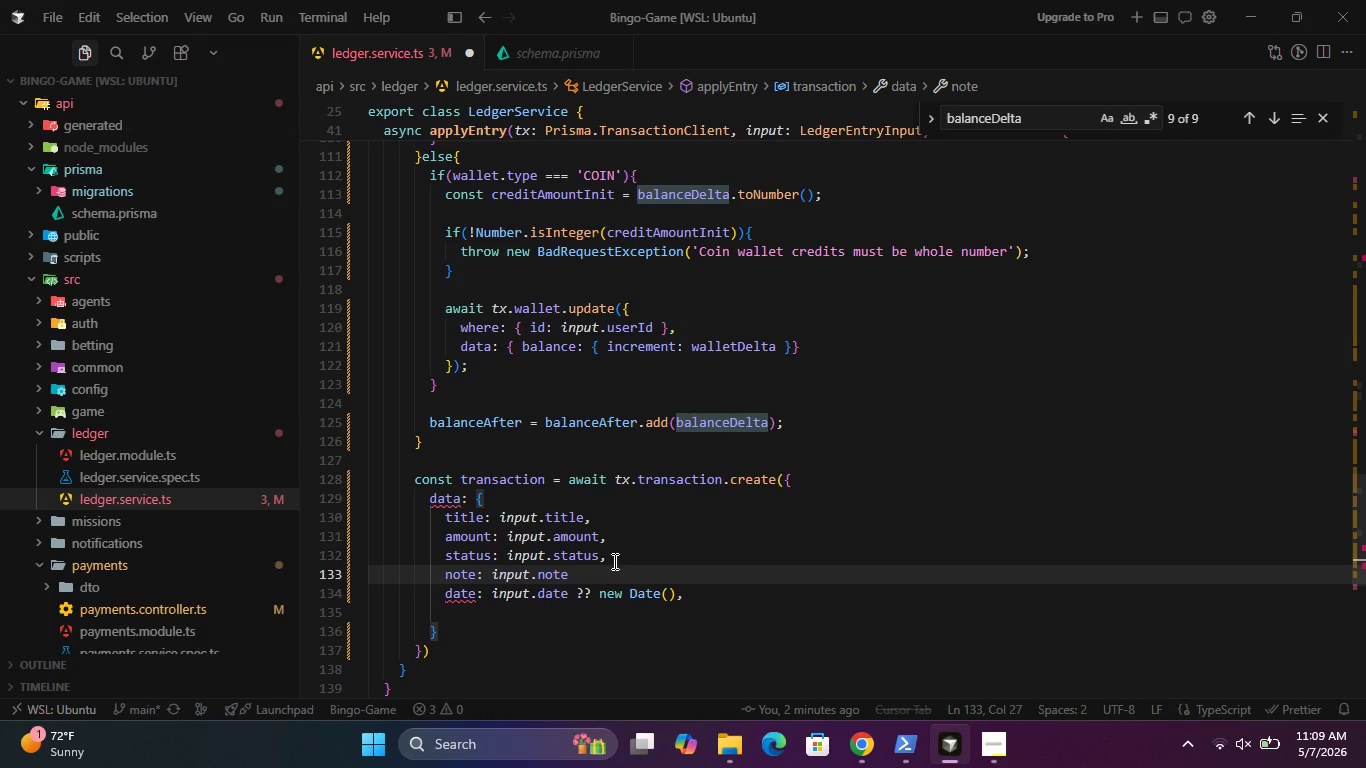 
key(Comma)
 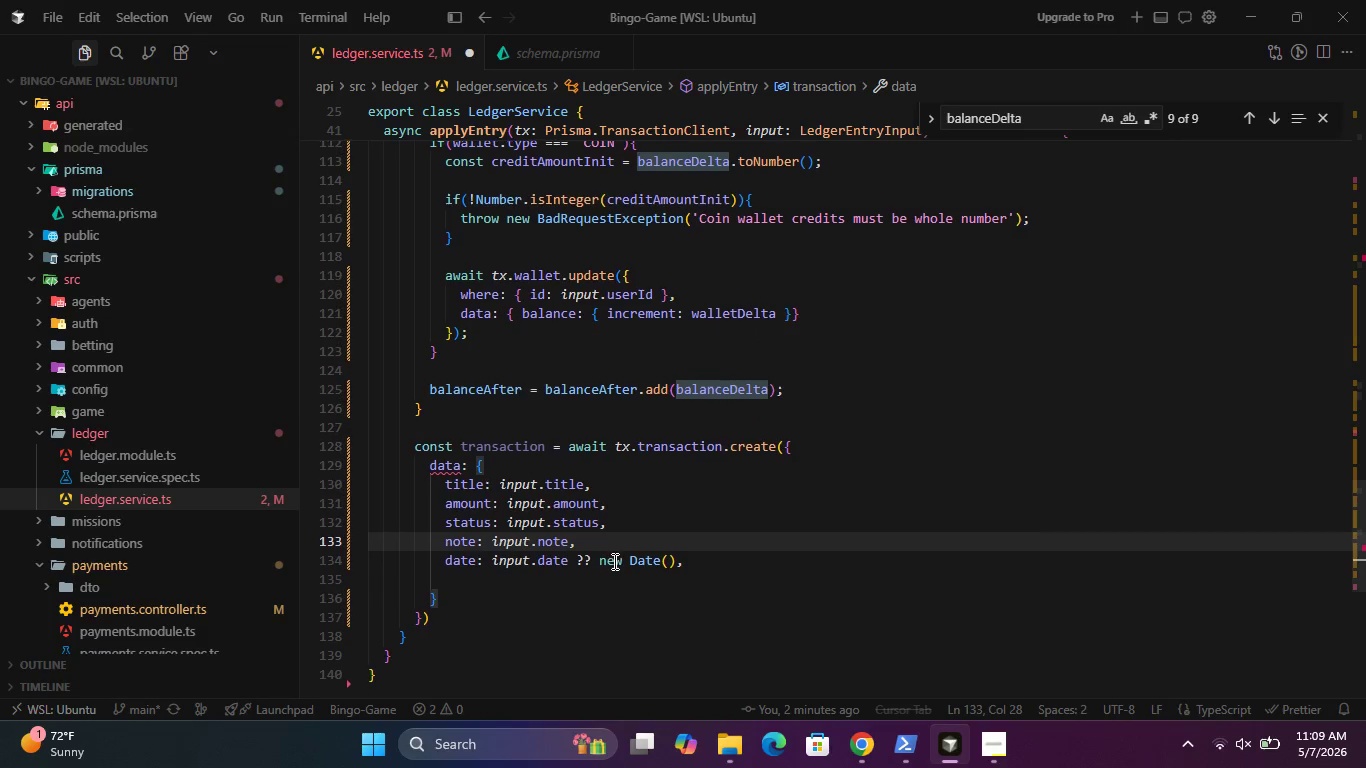 
left_click([570, 573])
 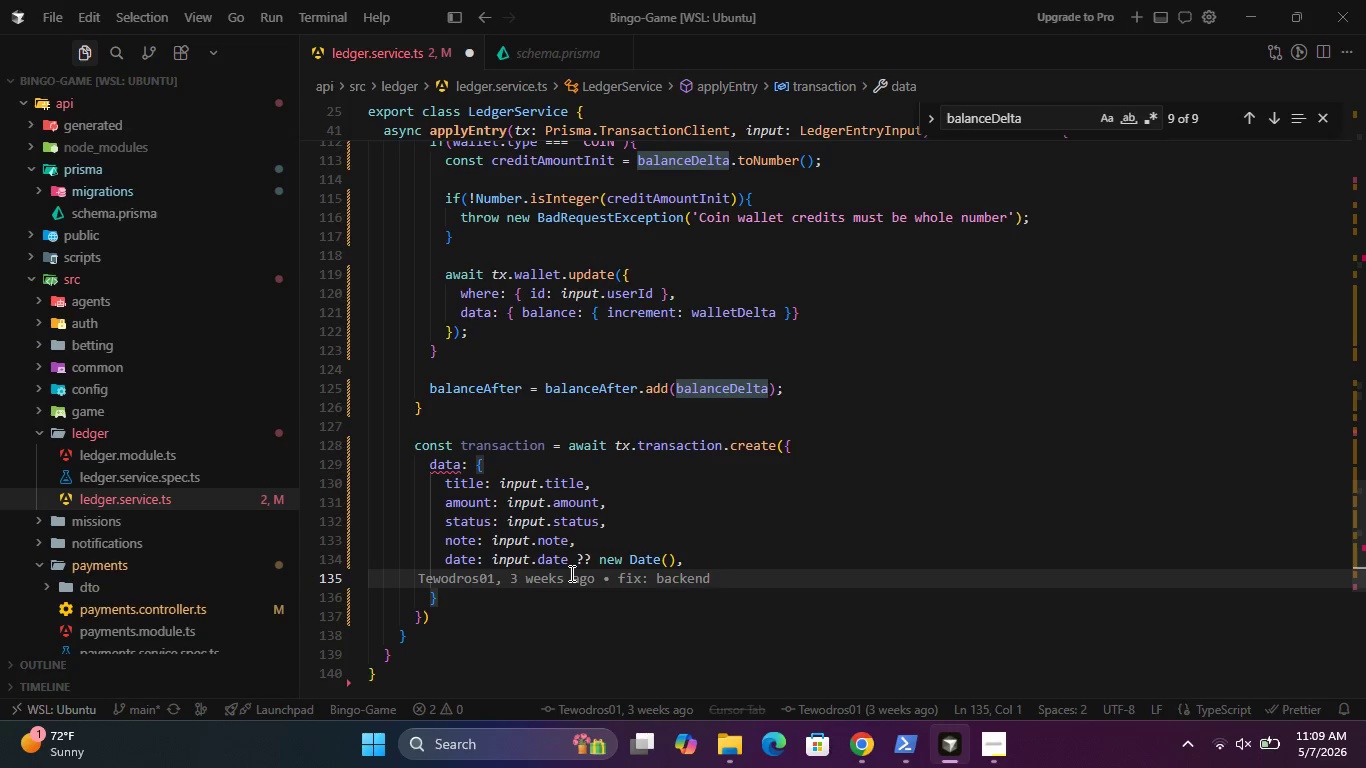 
key(Backspace)
 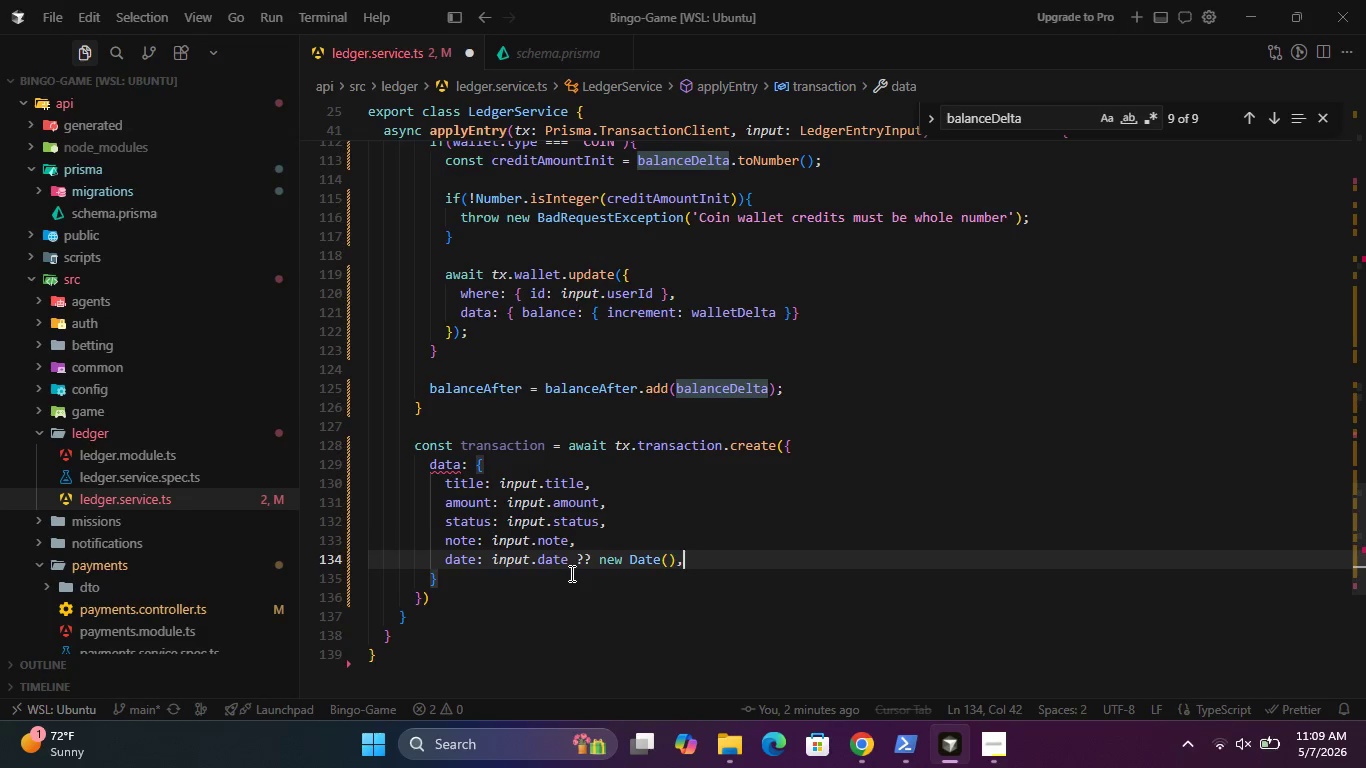 
key(Enter)
 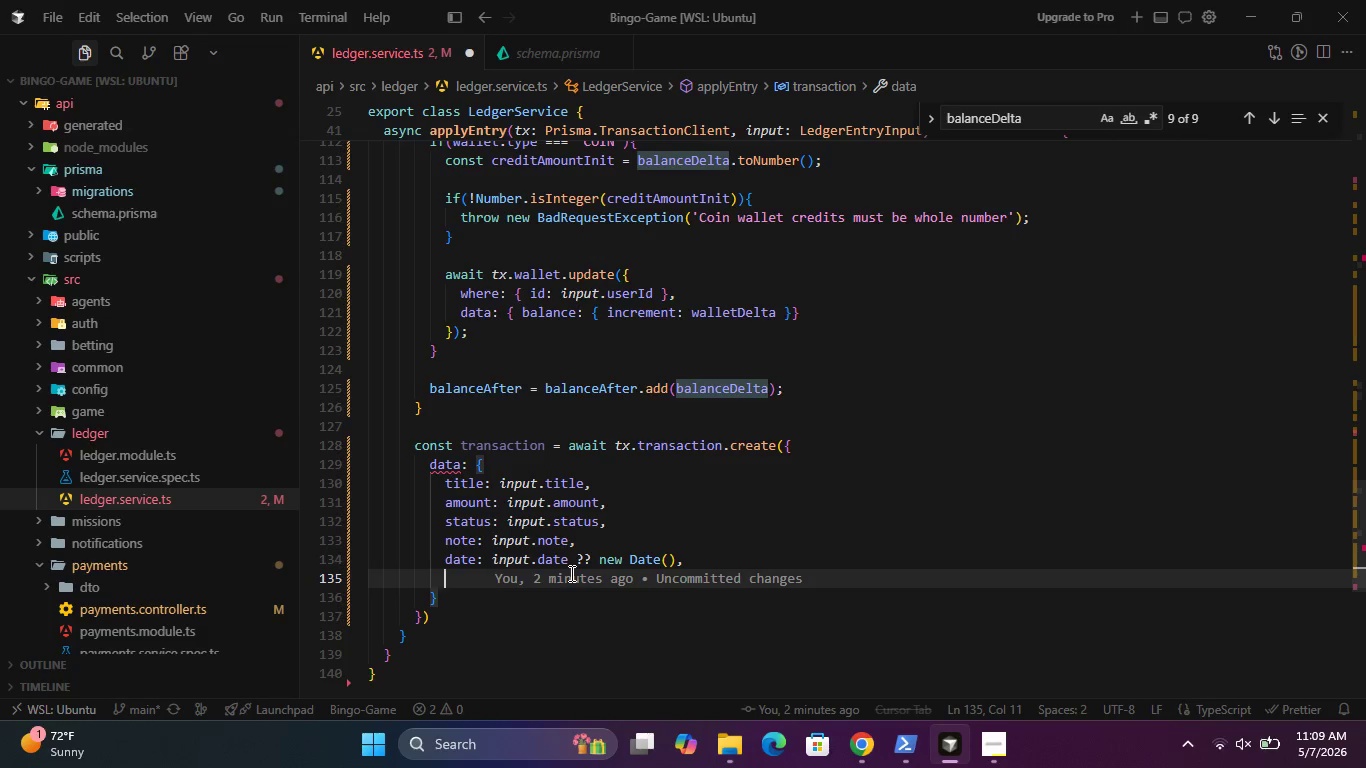 
type(user)
 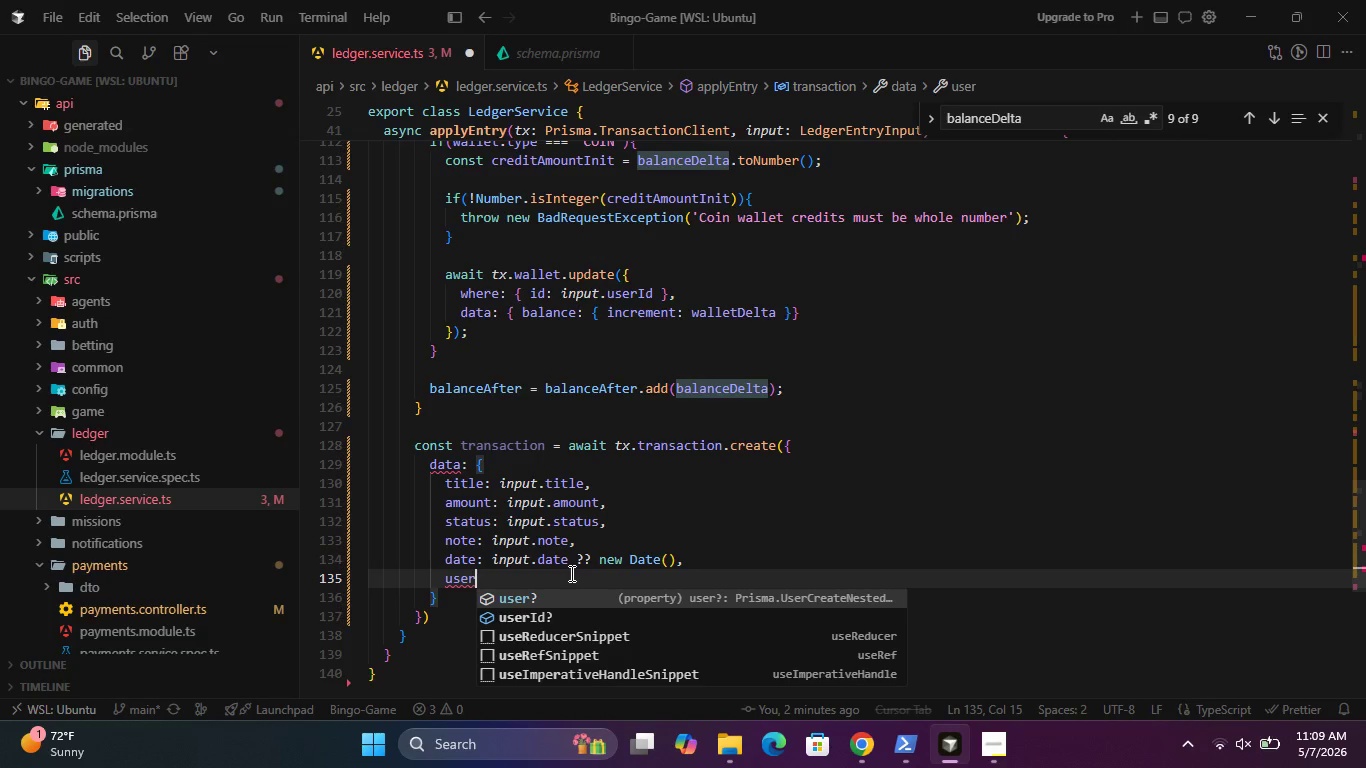 
key(ArrowDown)
 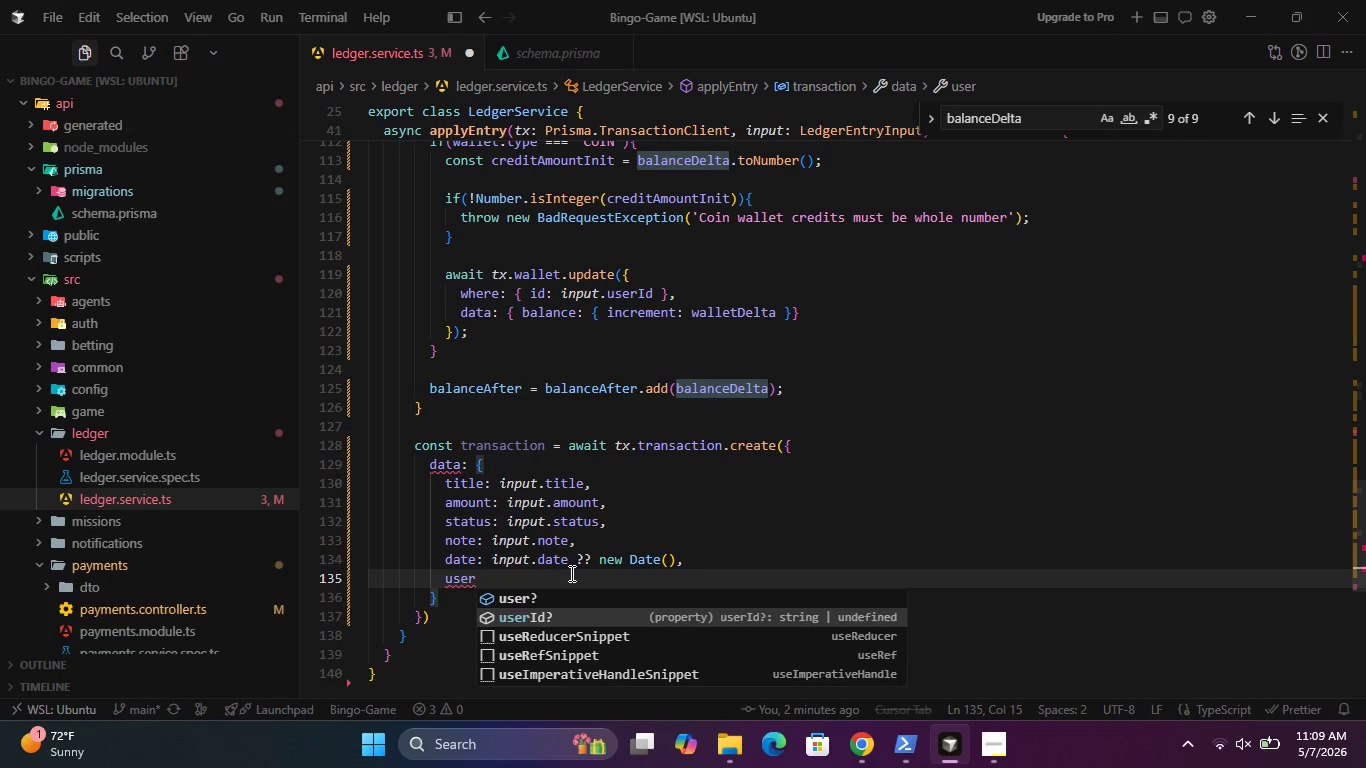 
key(Enter)
 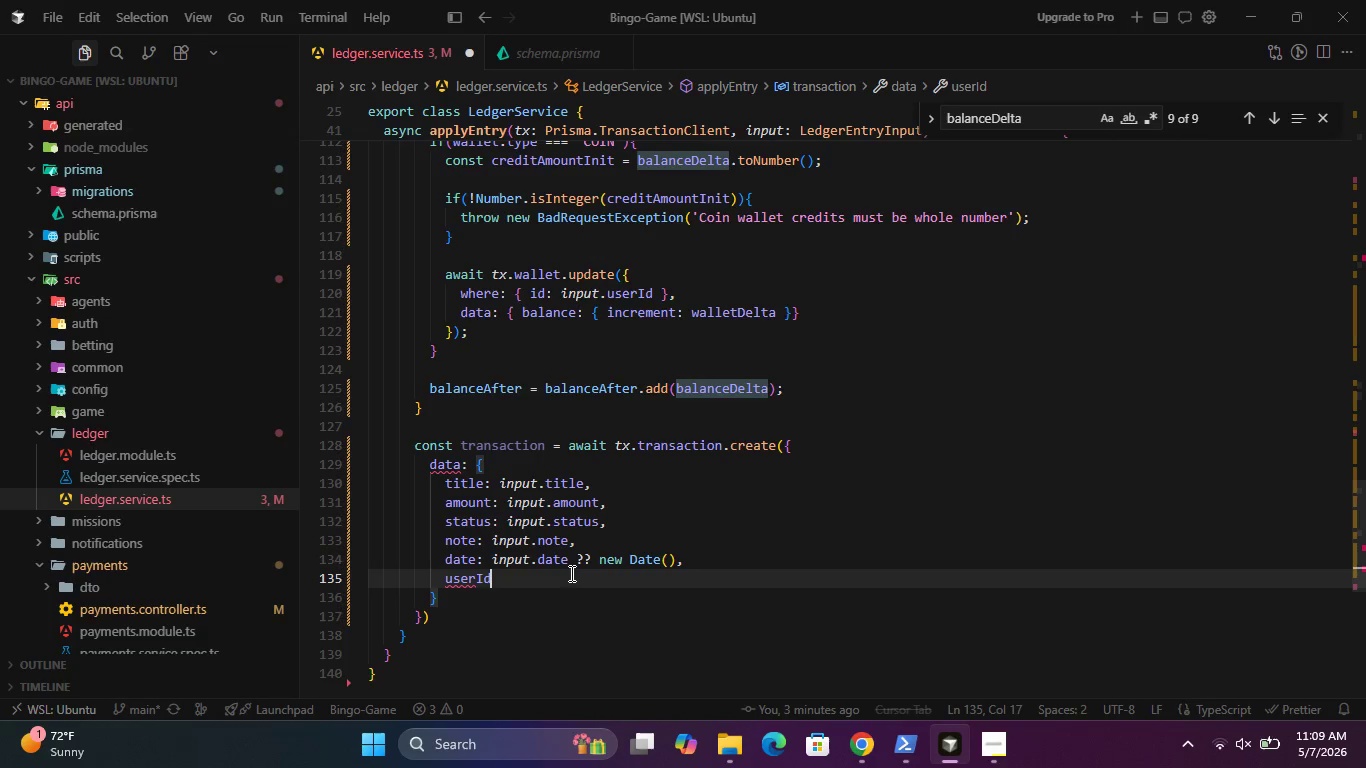 
type(: inu)
 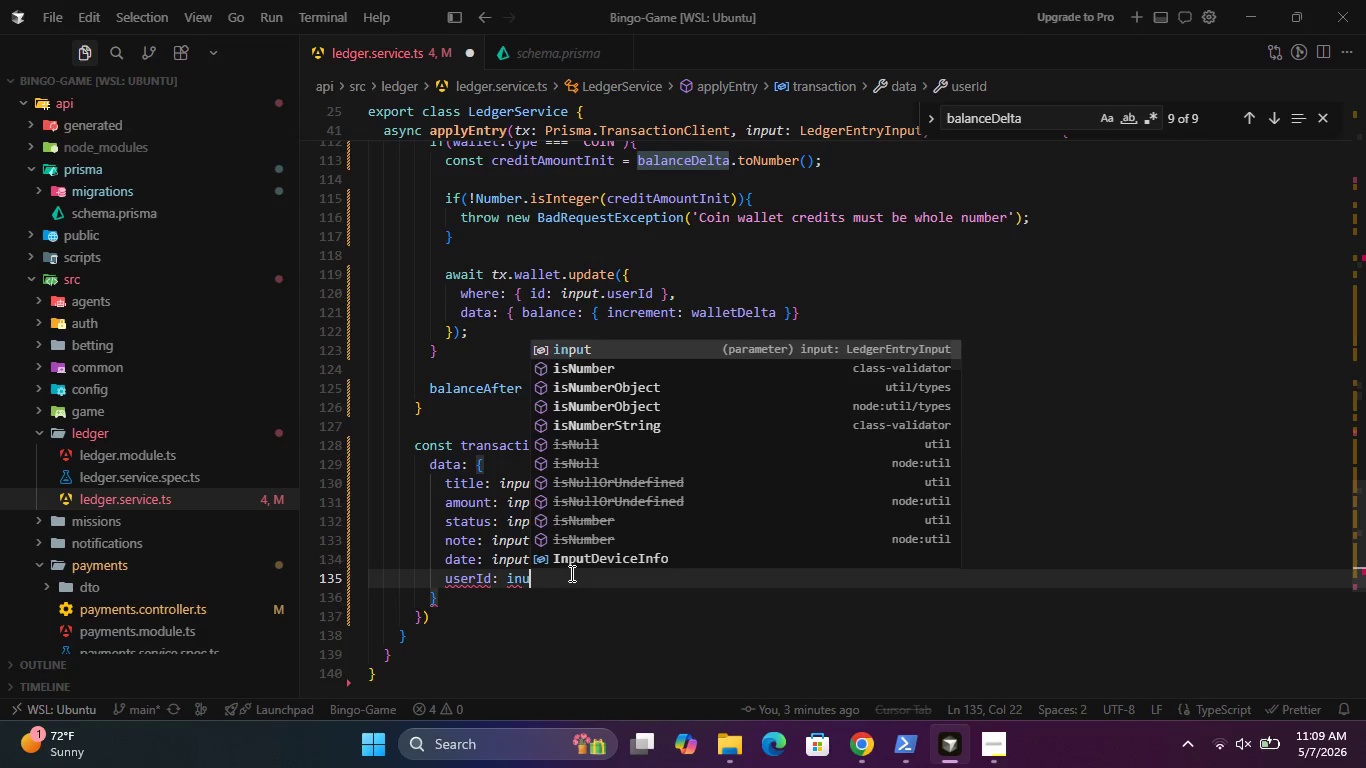 
key(Enter)
 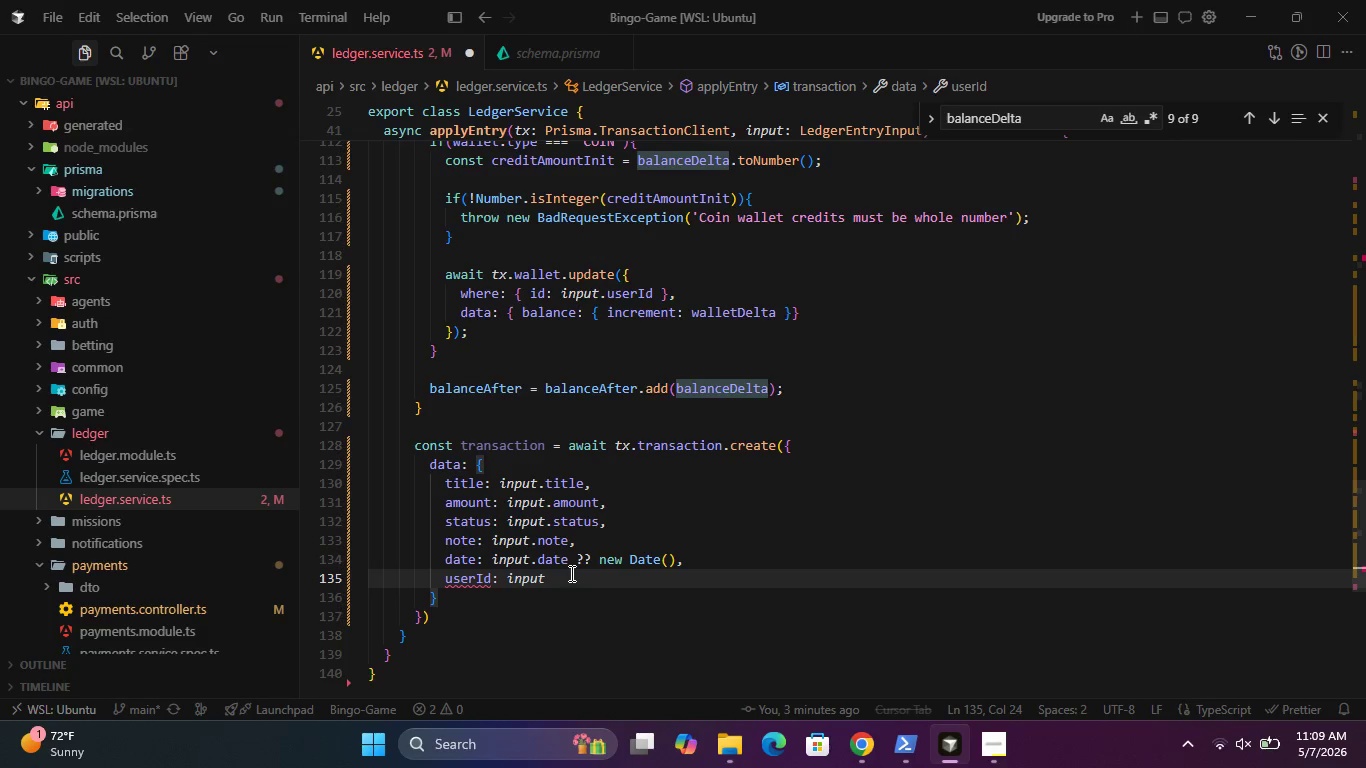 
type(.user)
 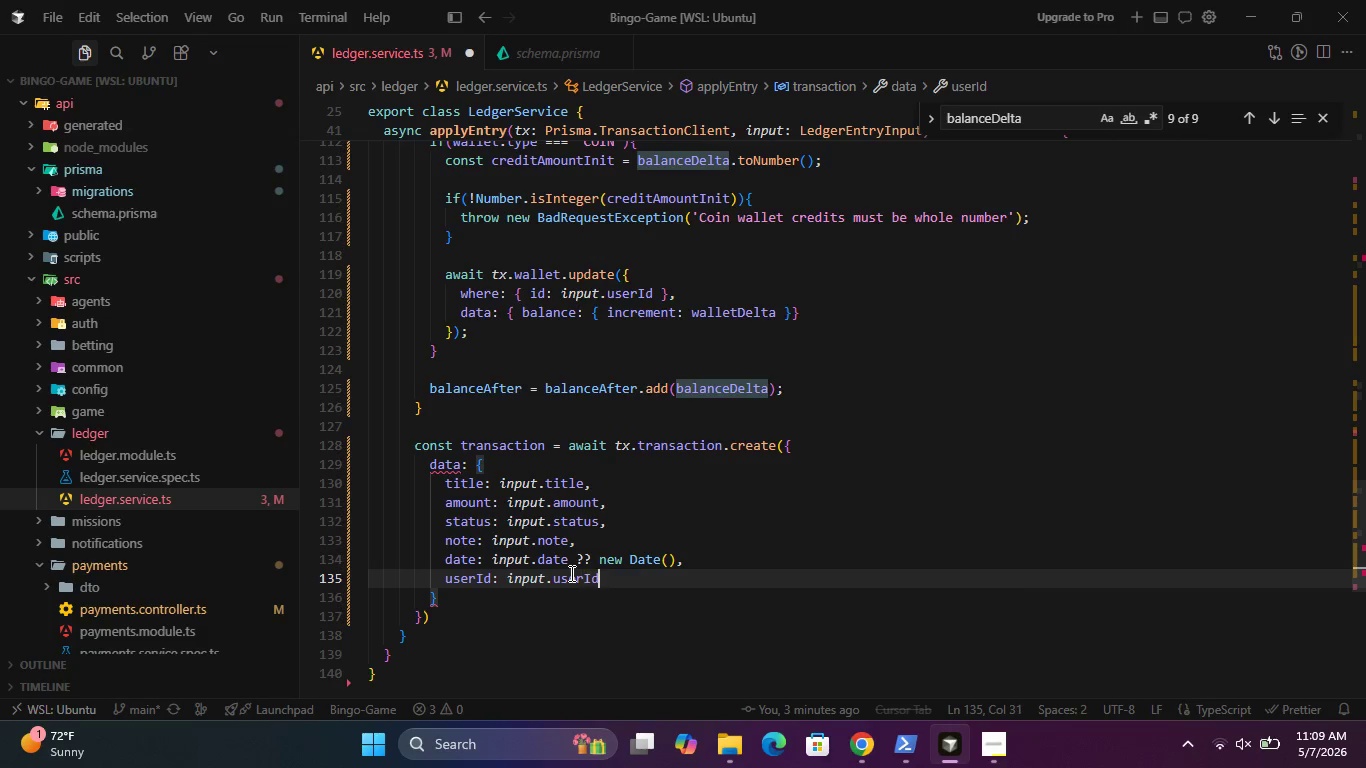 
key(Enter)
 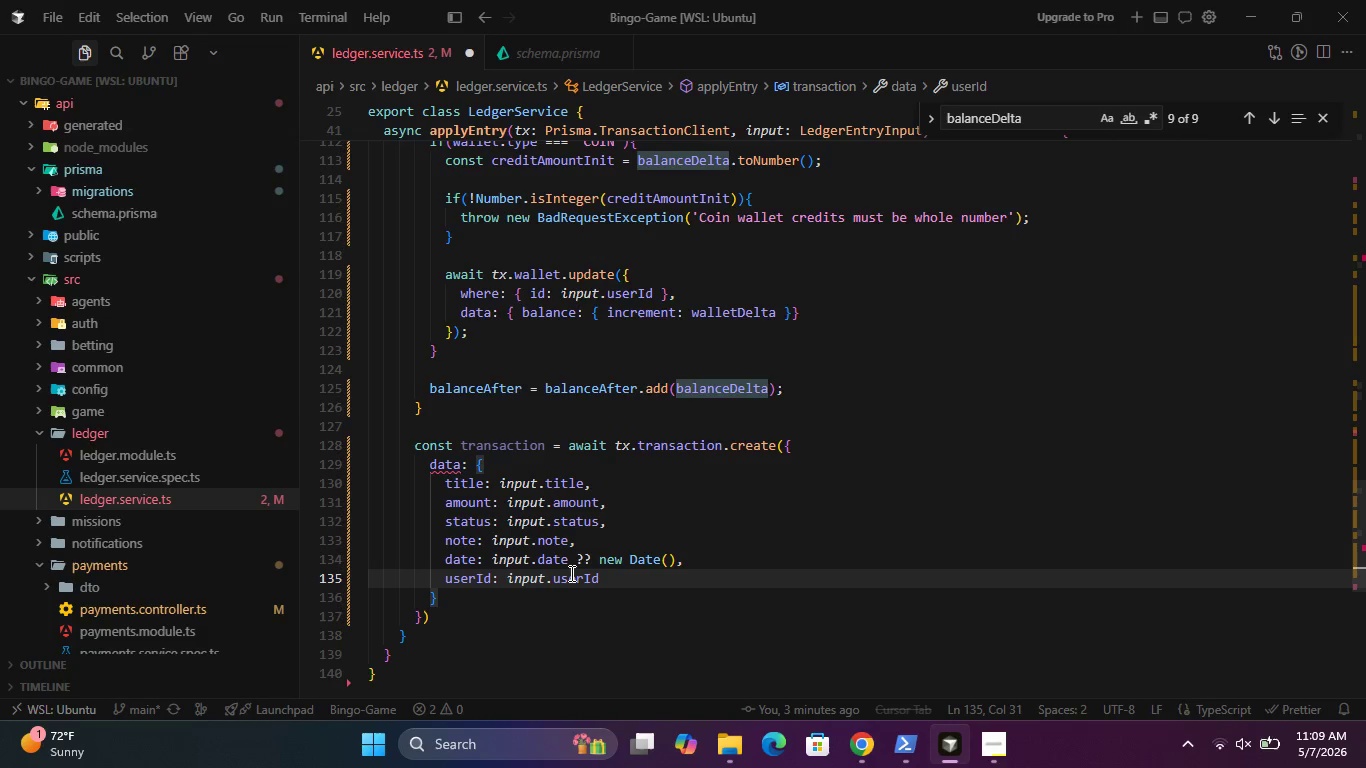 
key(Comma)
 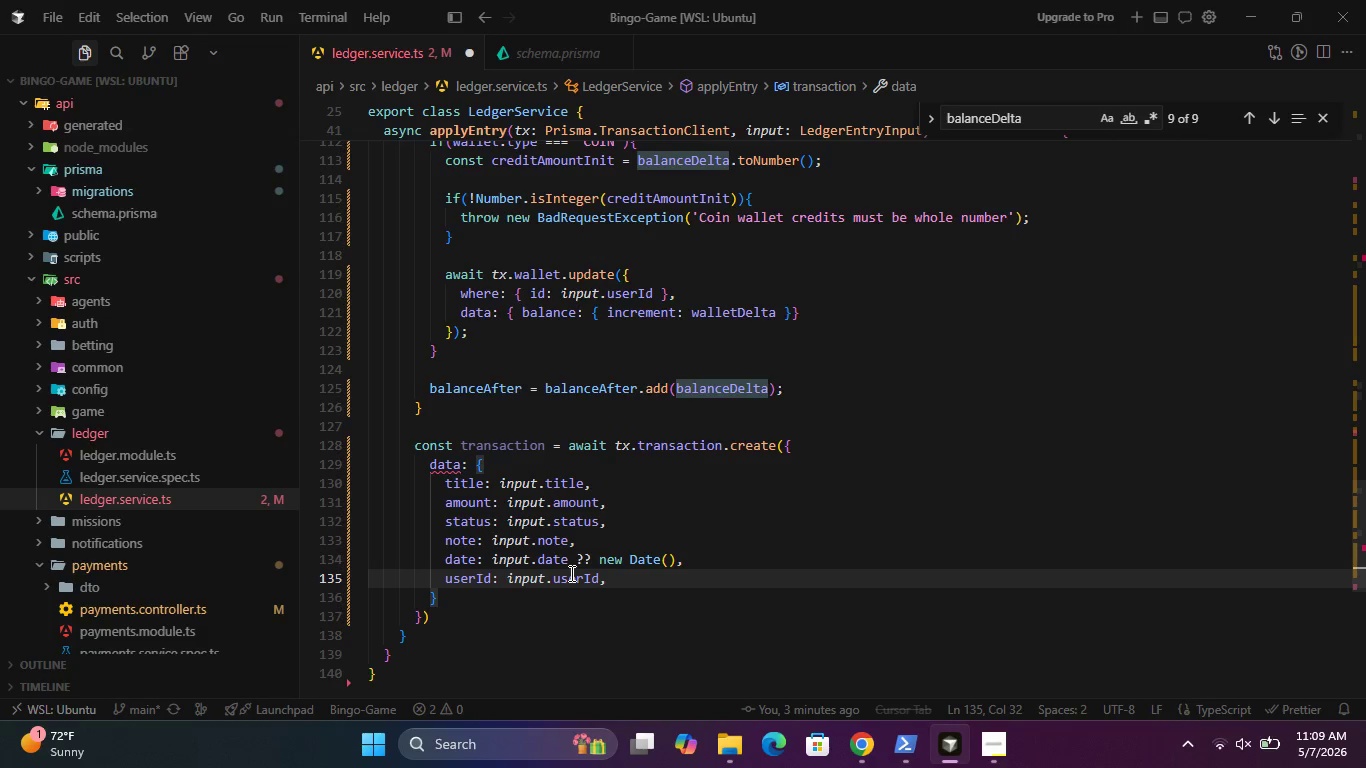 
key(Enter)
 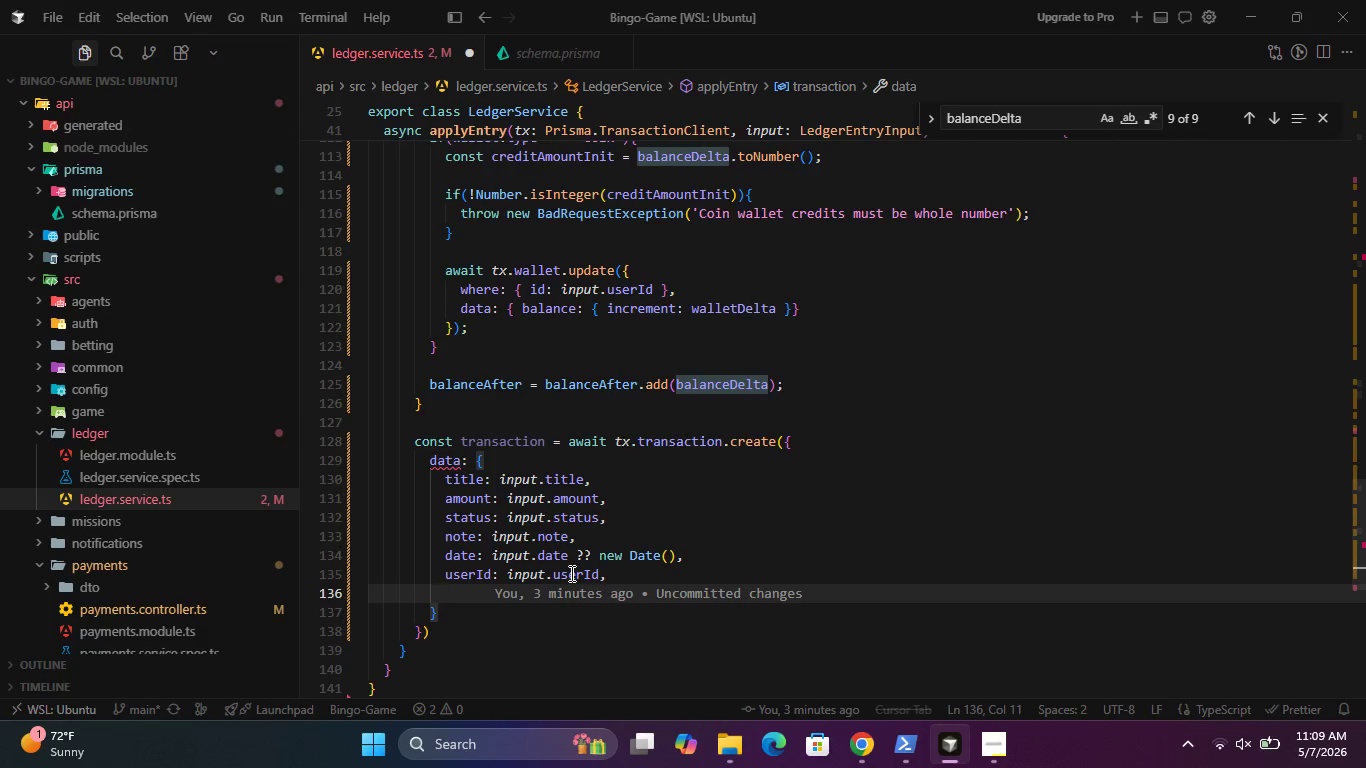 
type(wall)
 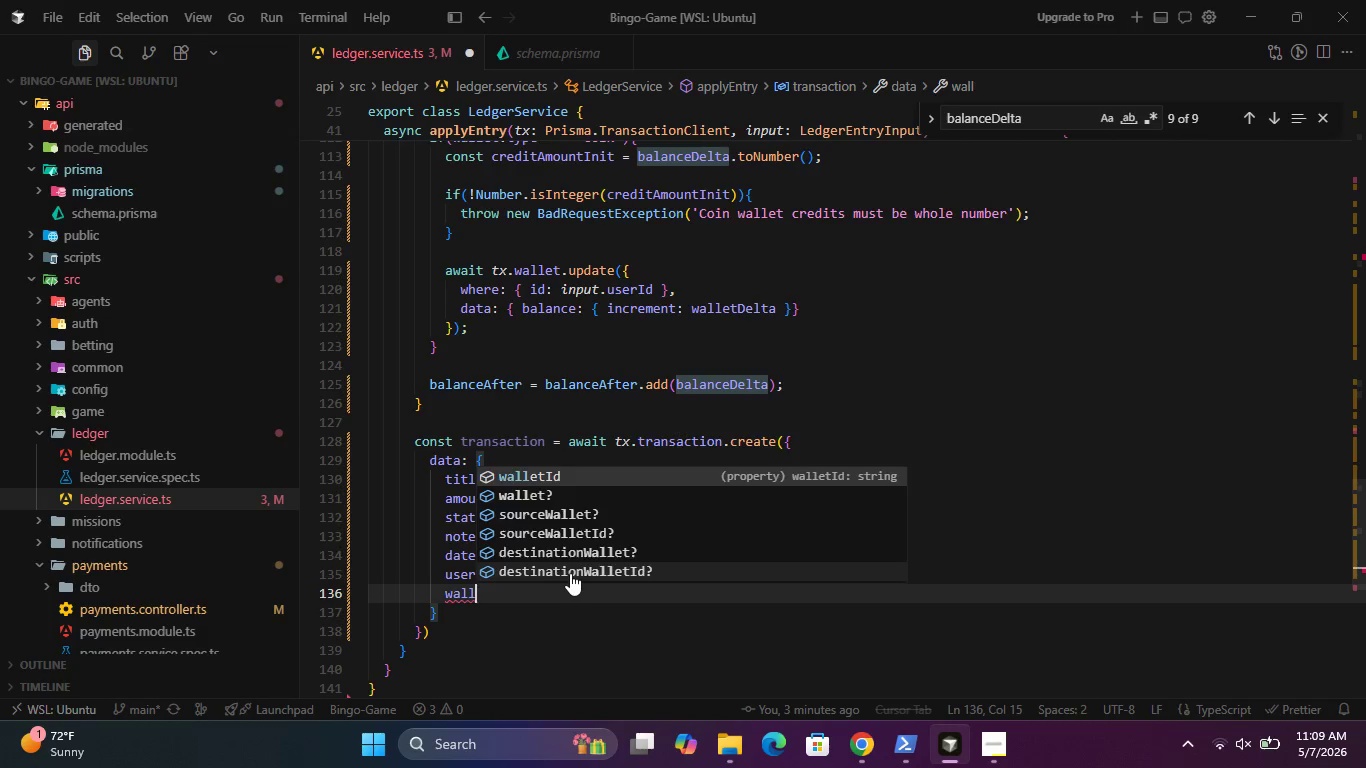 
key(Enter)
 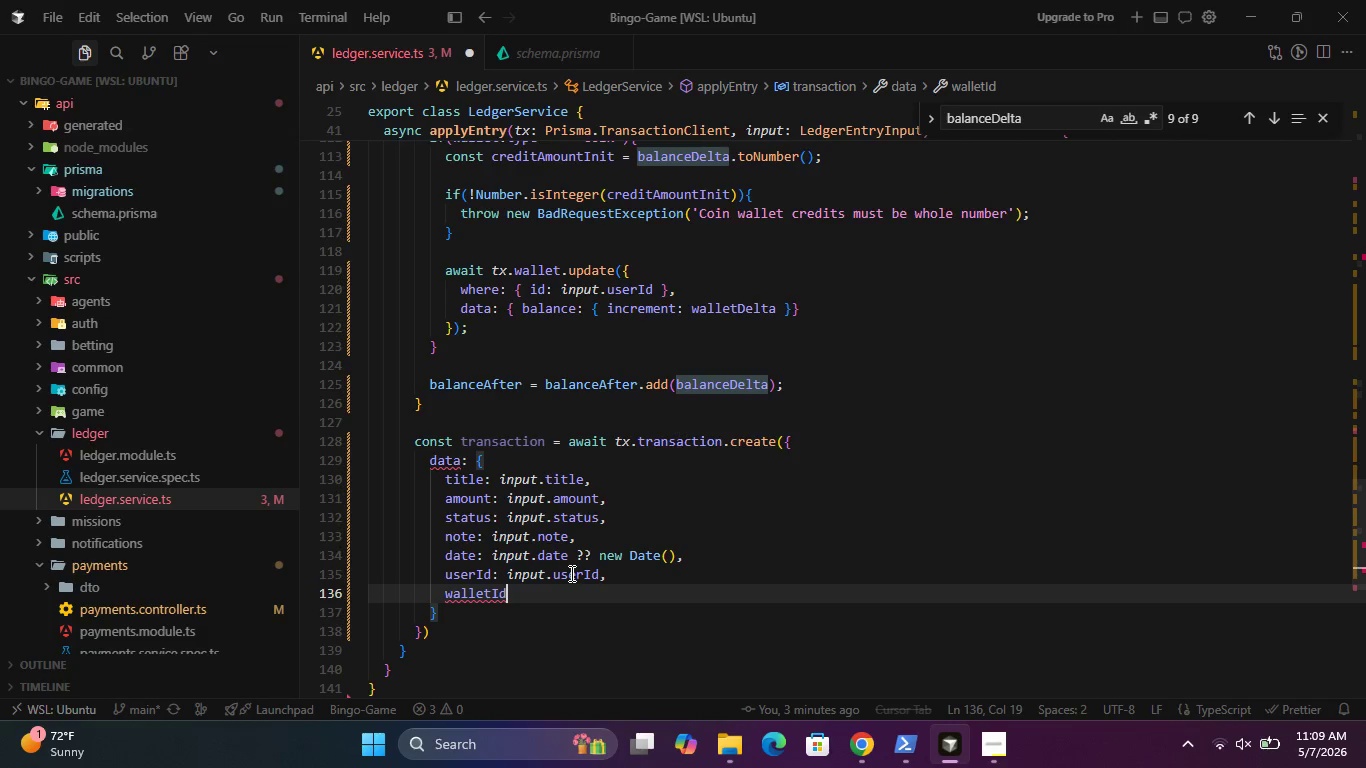 
type(: wall)
 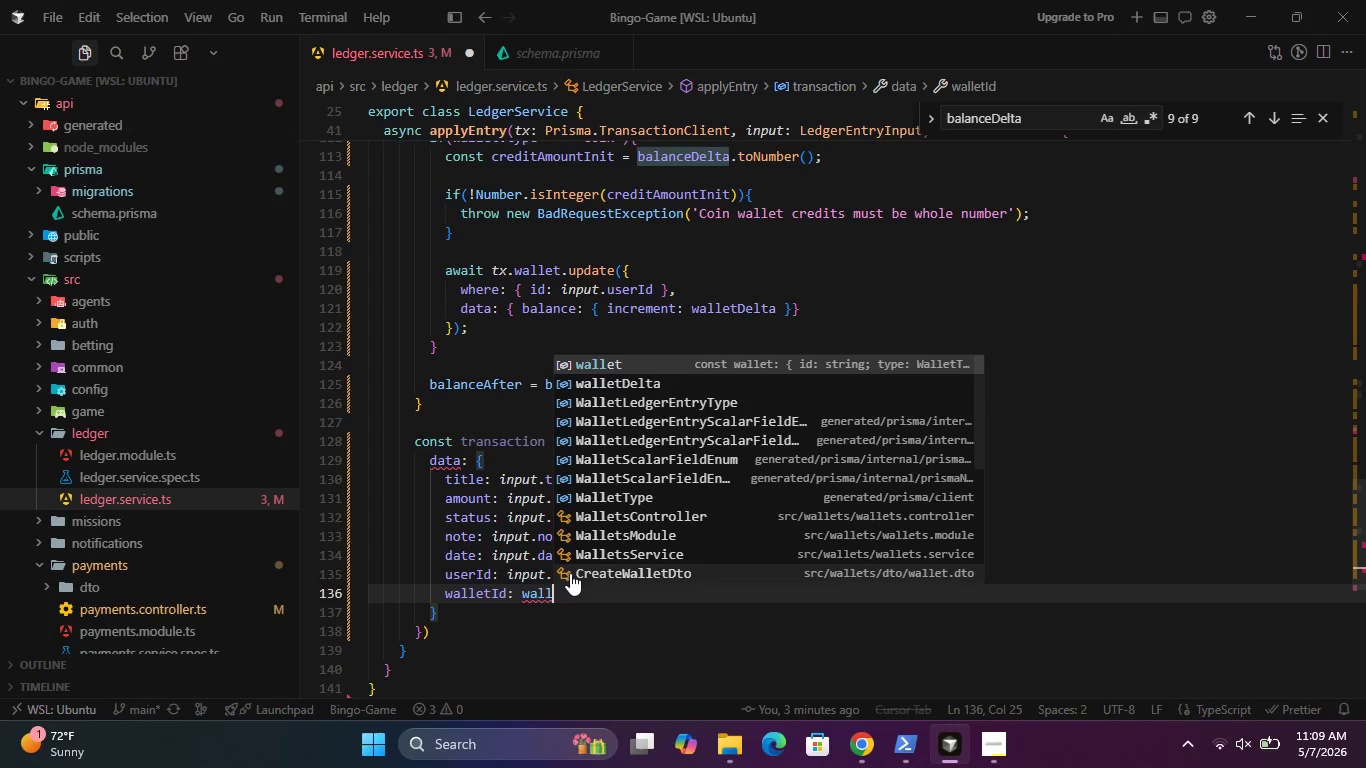 
key(Enter)
 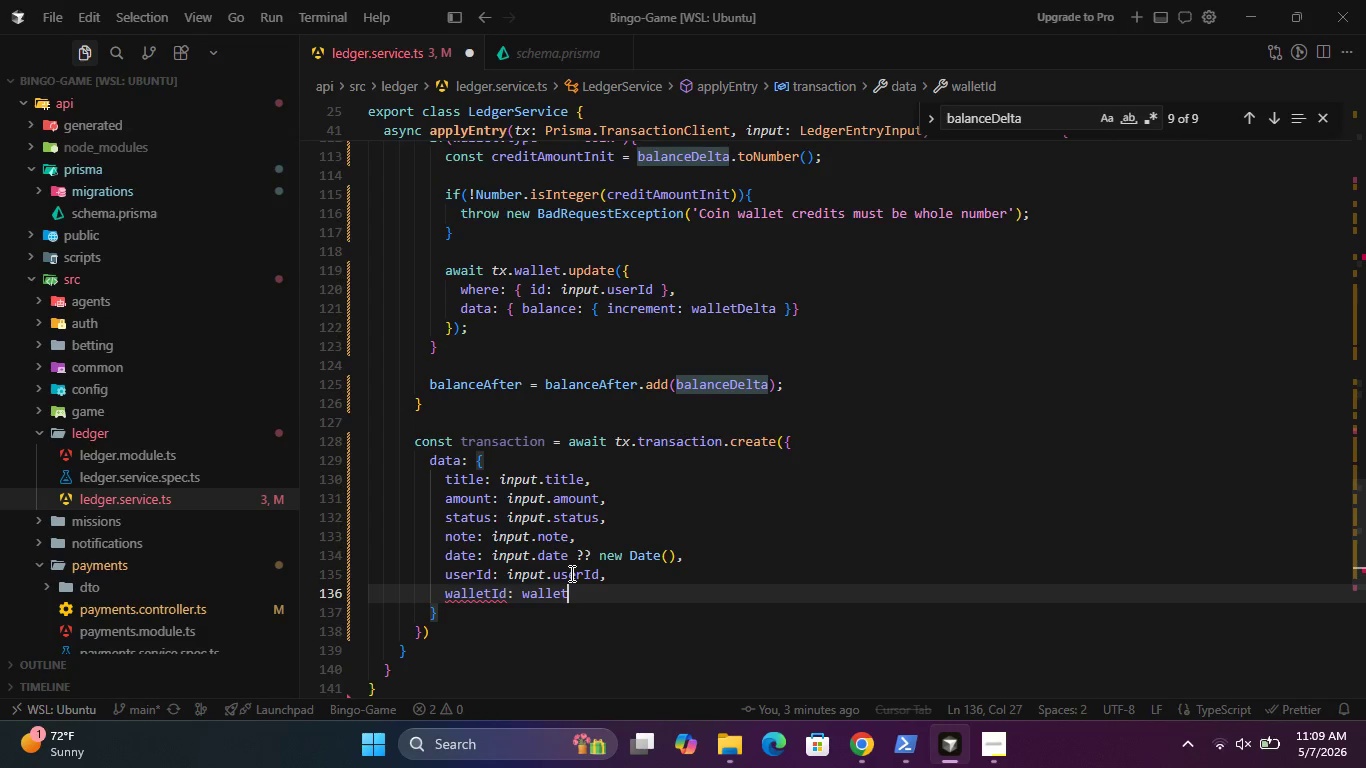 
key(Period)
 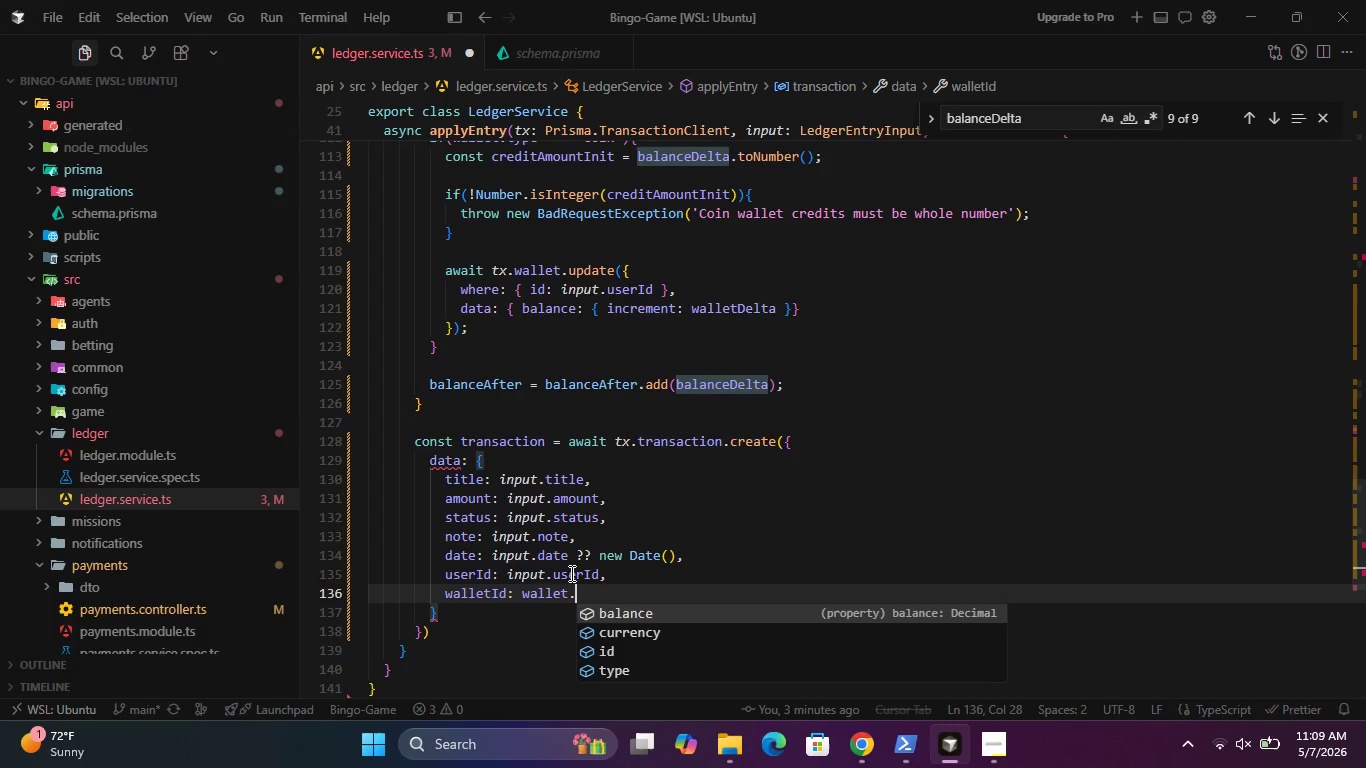 
key(I)
 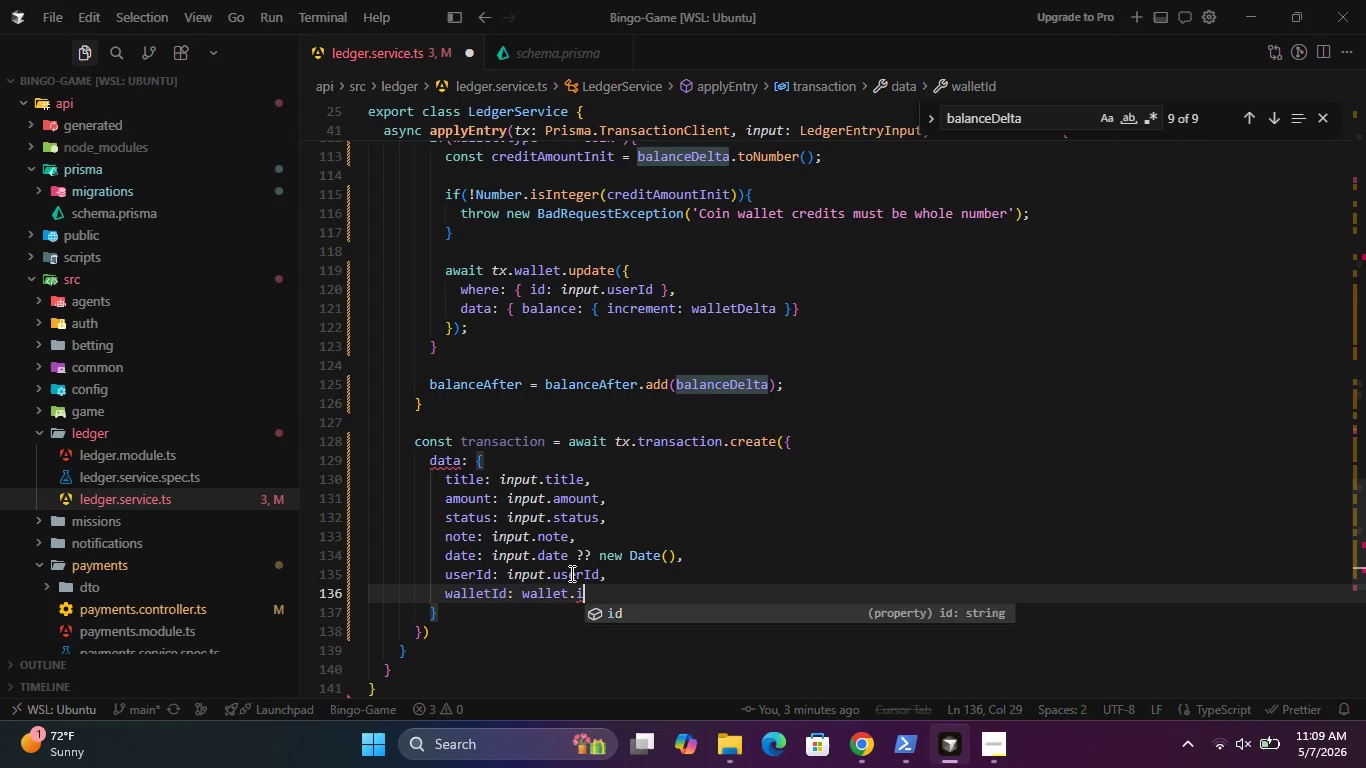 
key(Enter)
 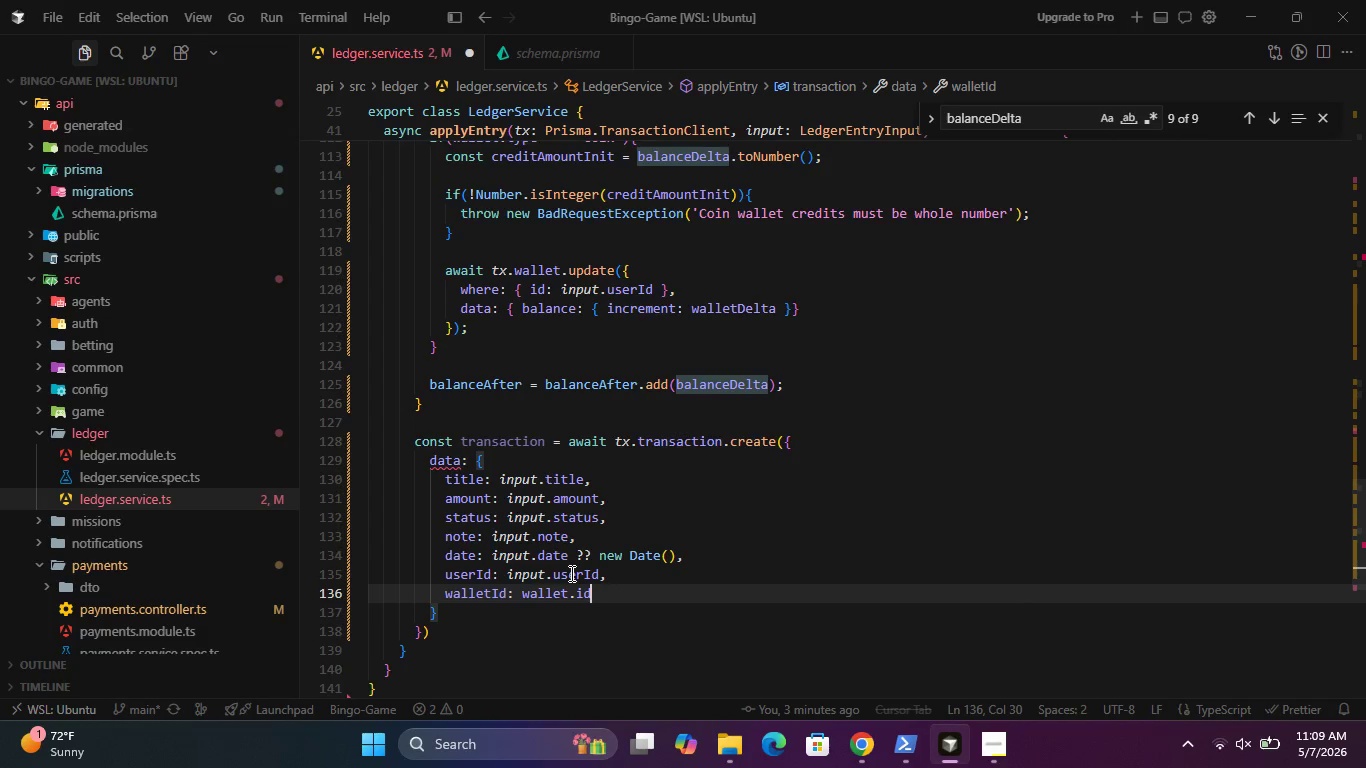 
key(Comma)
 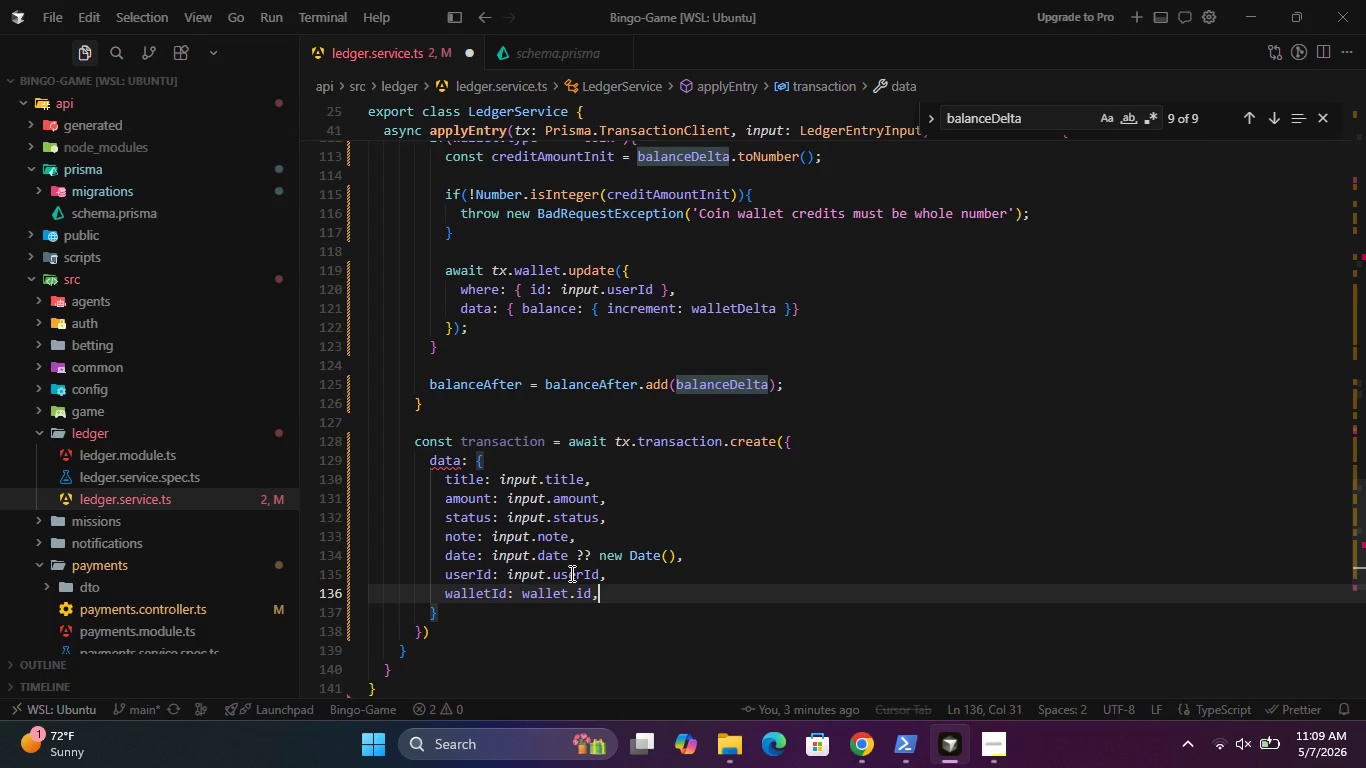 
key(Enter)
 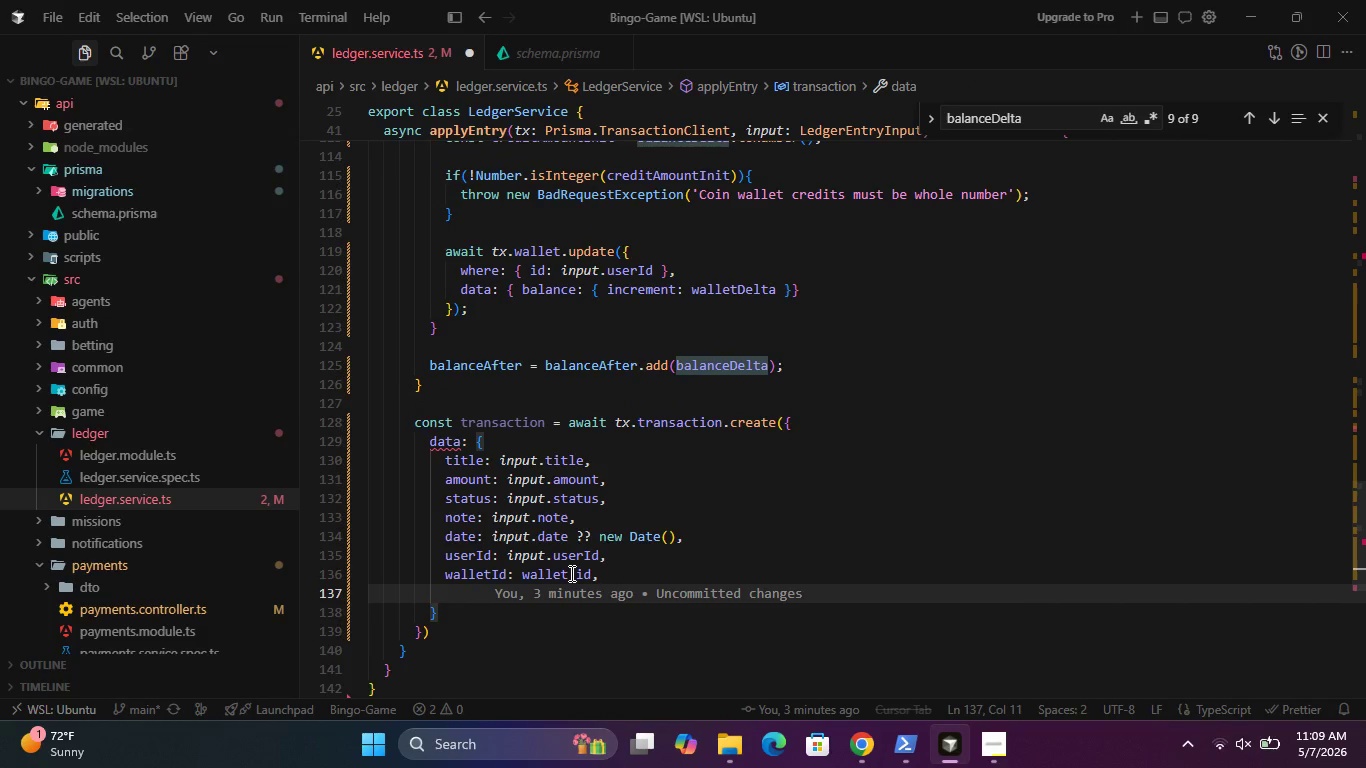 
type(source)
 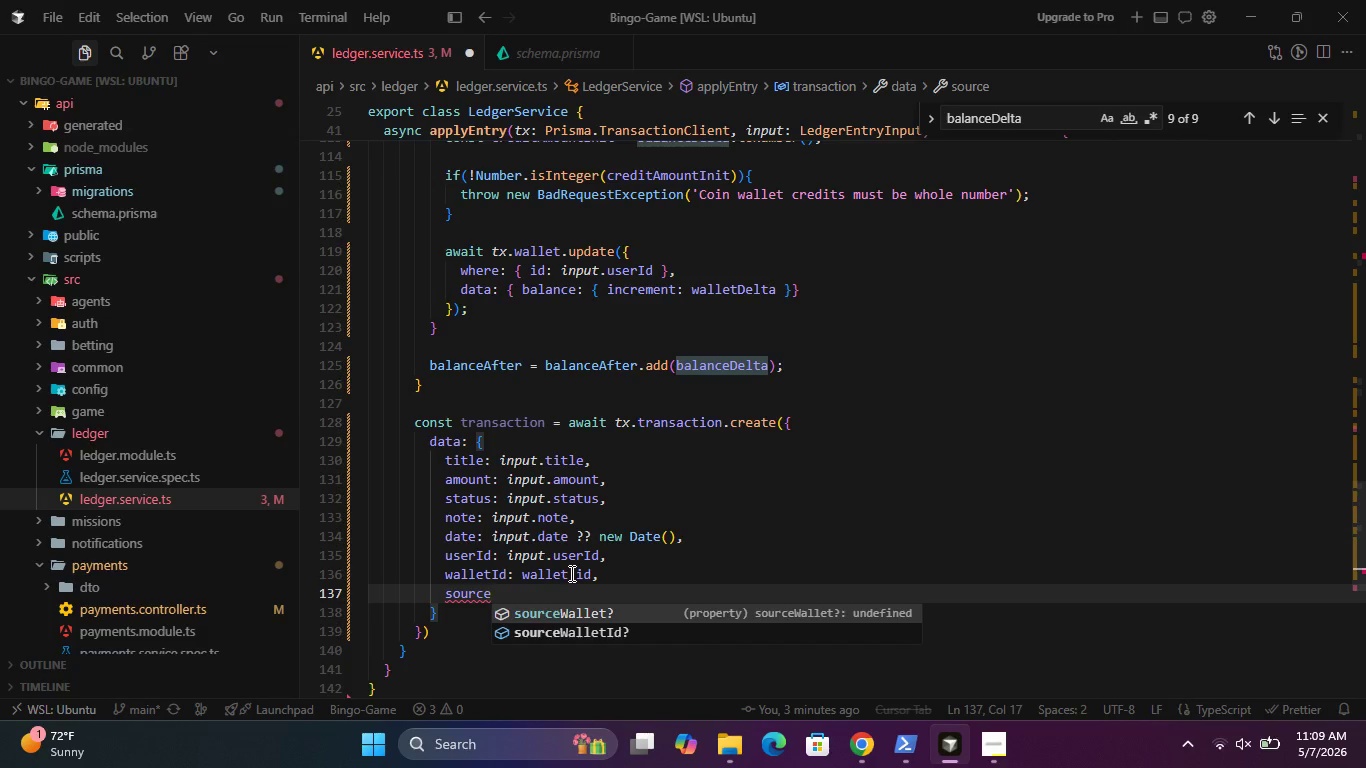 
key(ArrowDown)
 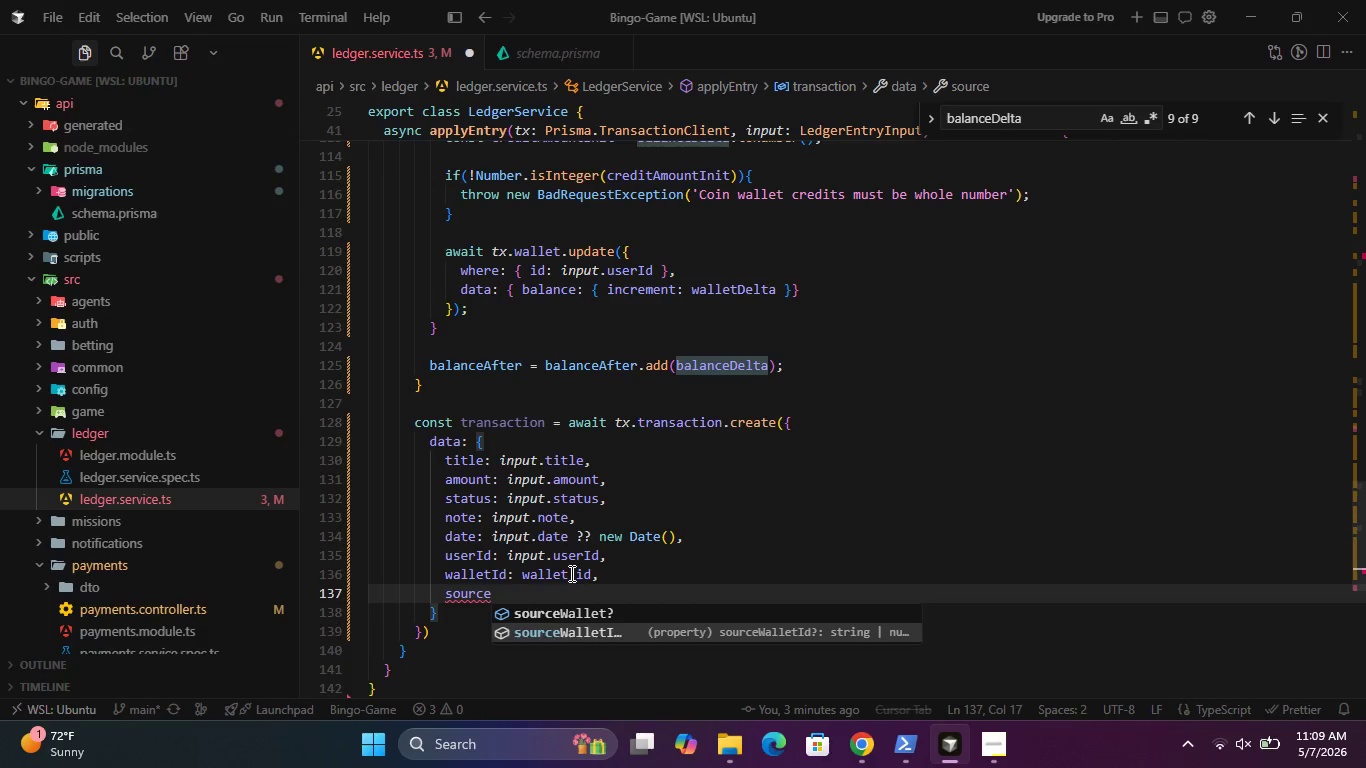 
key(Enter)
 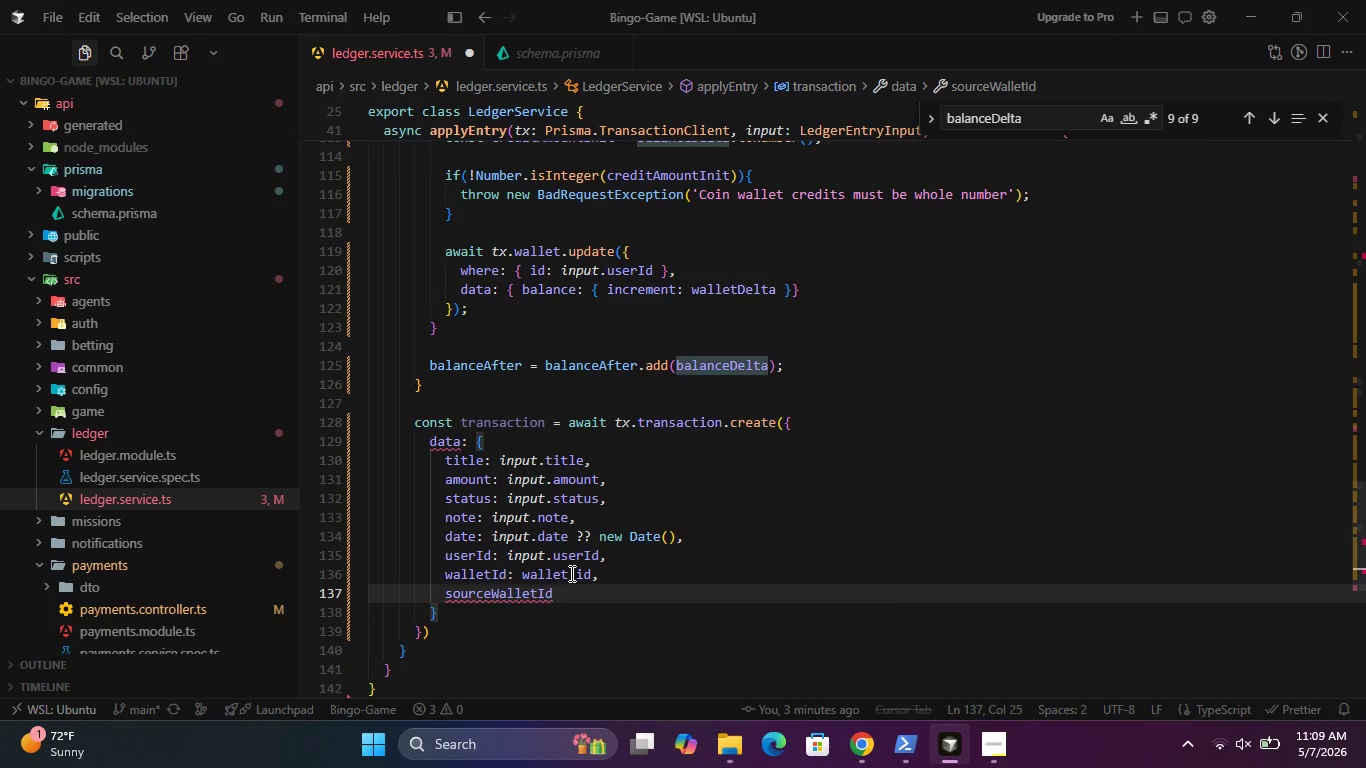 
key(Shift+Semicolon)
 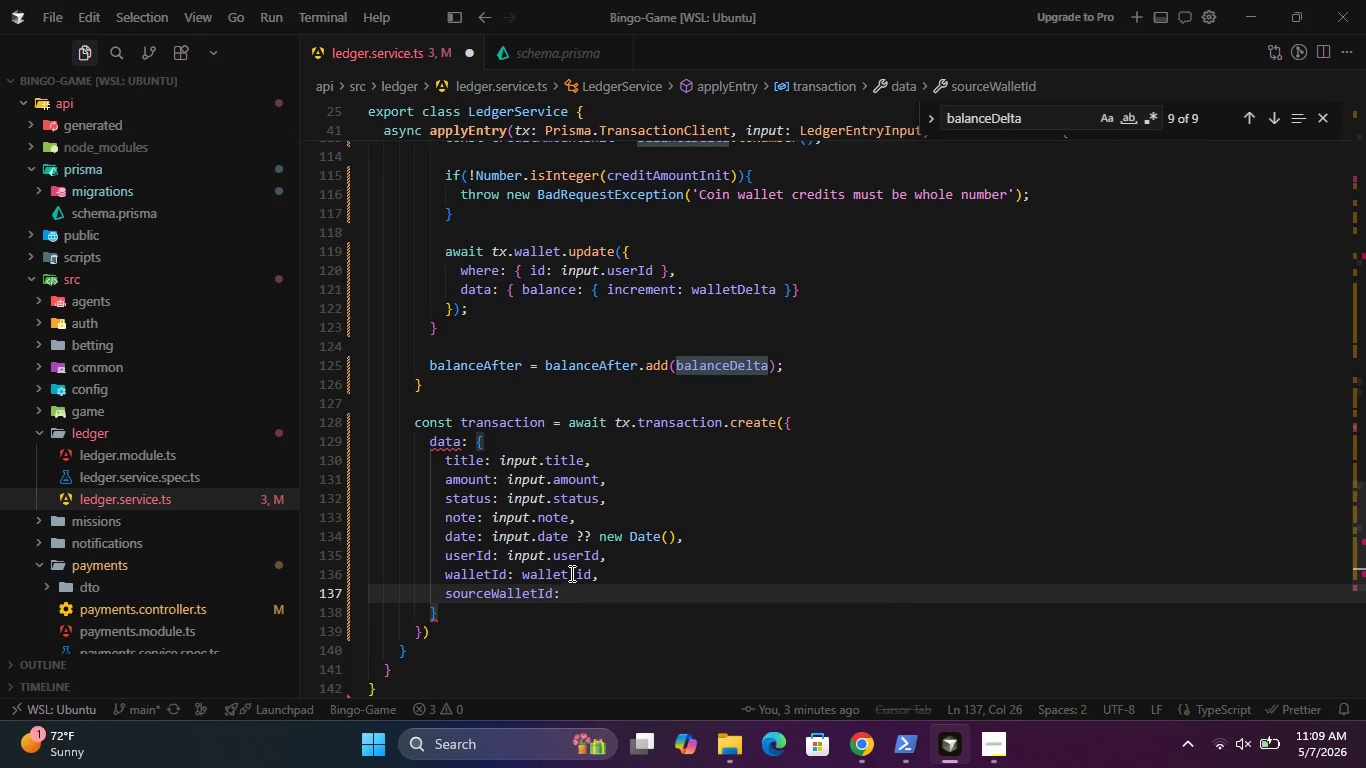 
key(Space)
 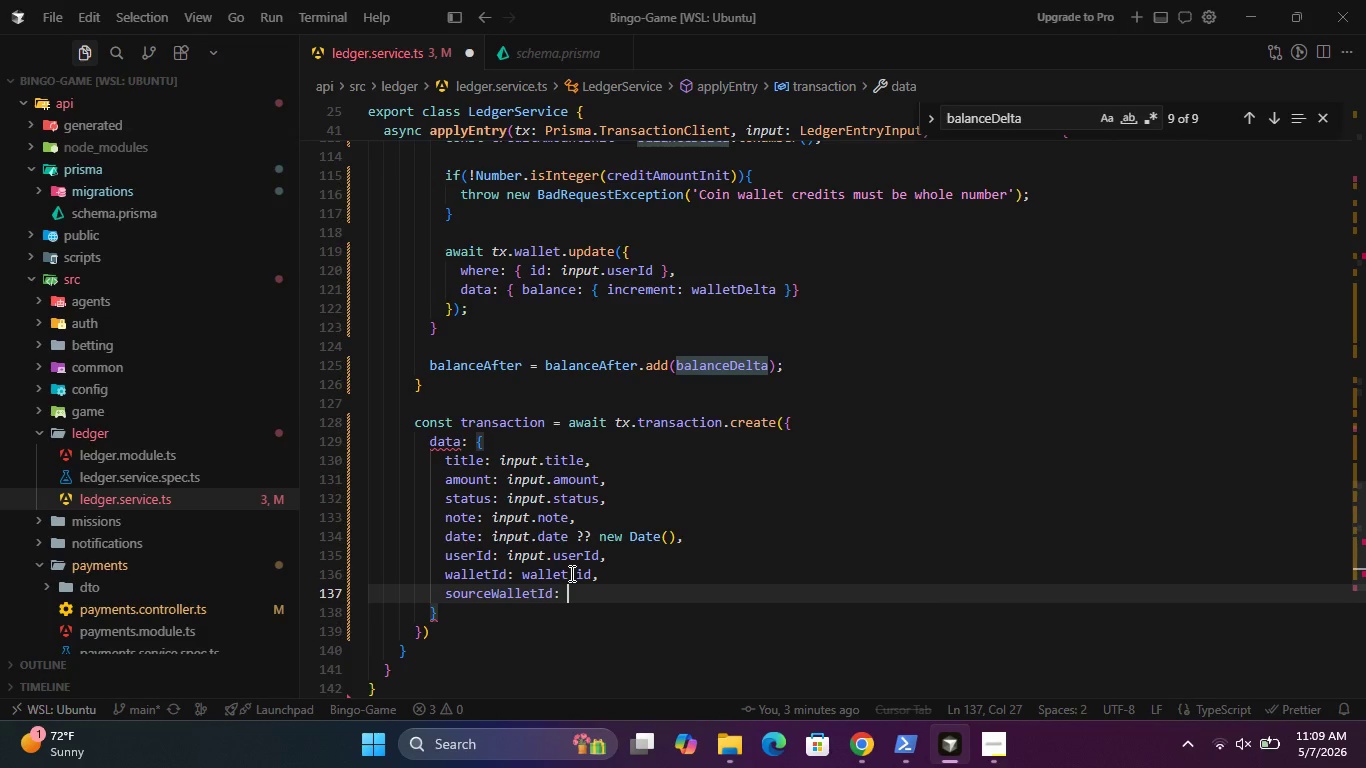 
wait(6.99)
 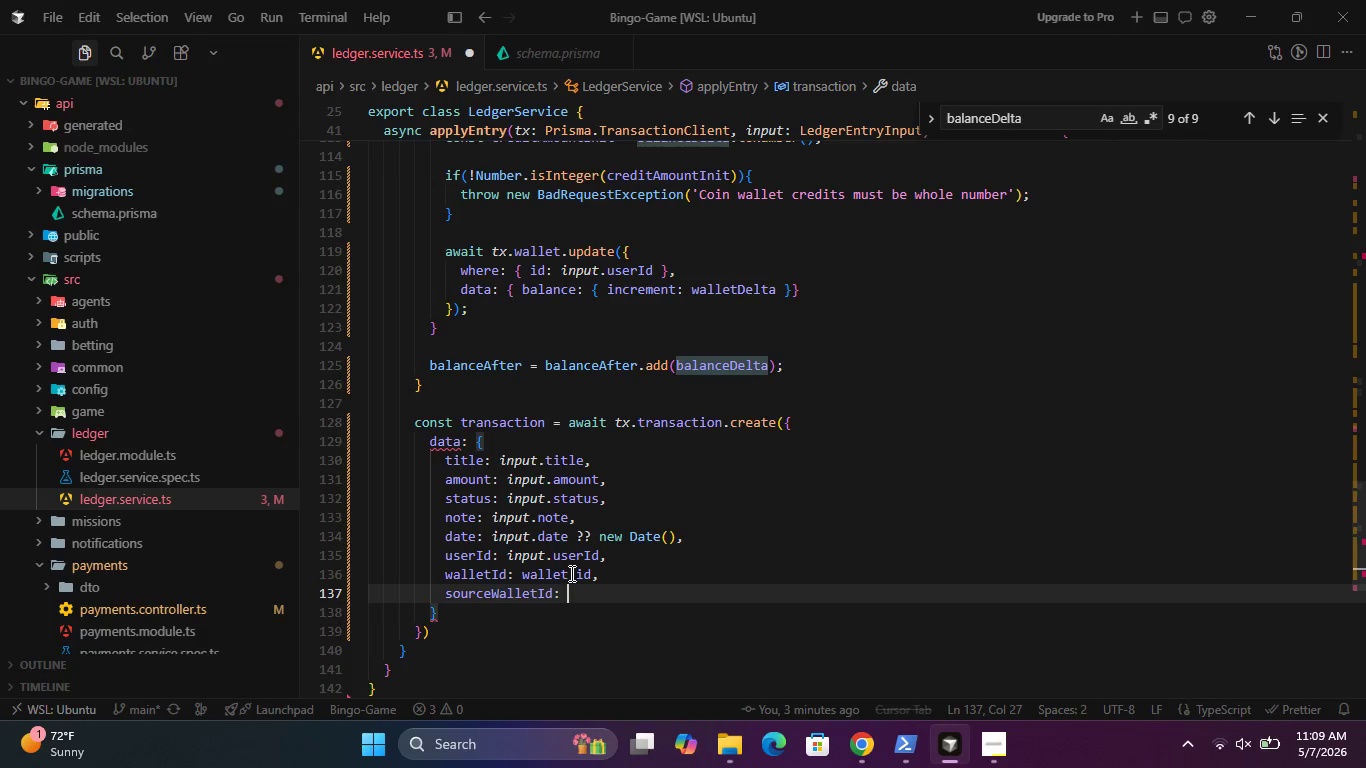 
type(input)
 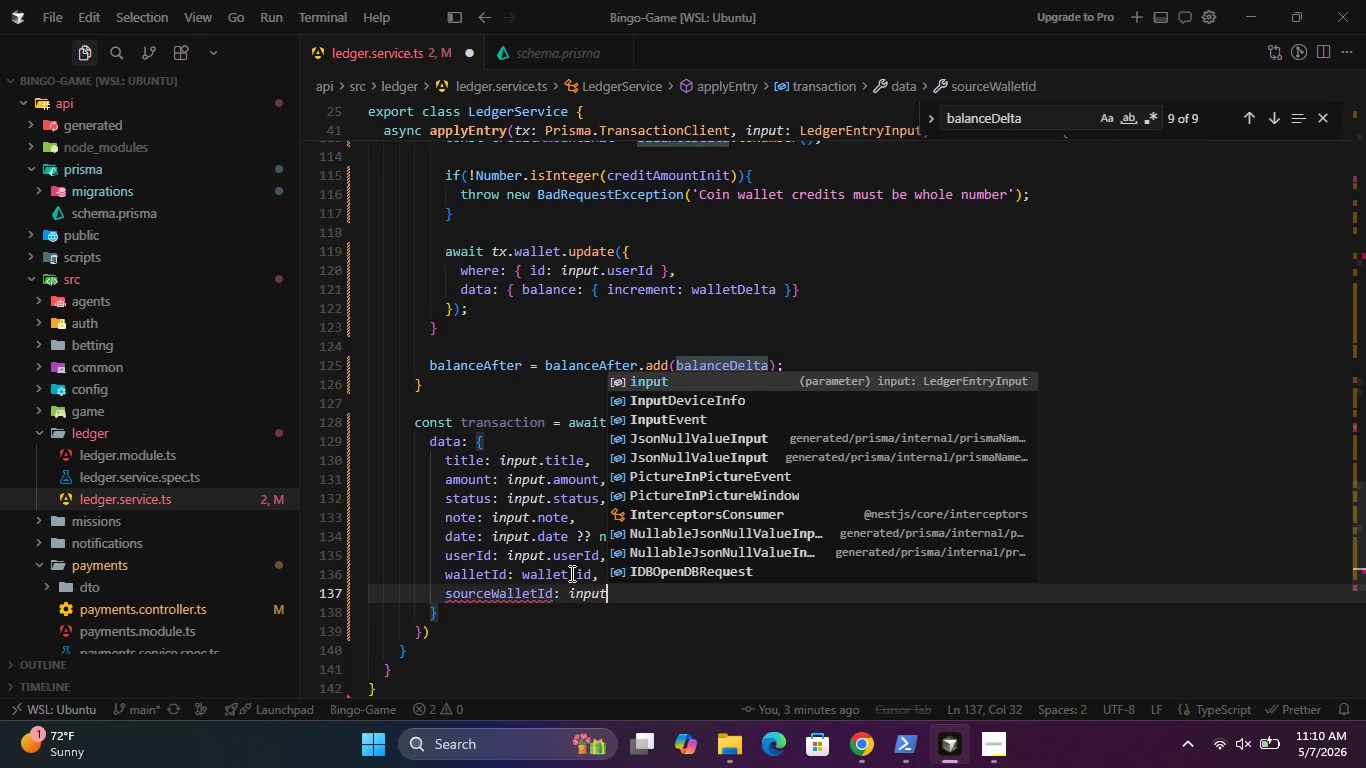 
type(.sour)
 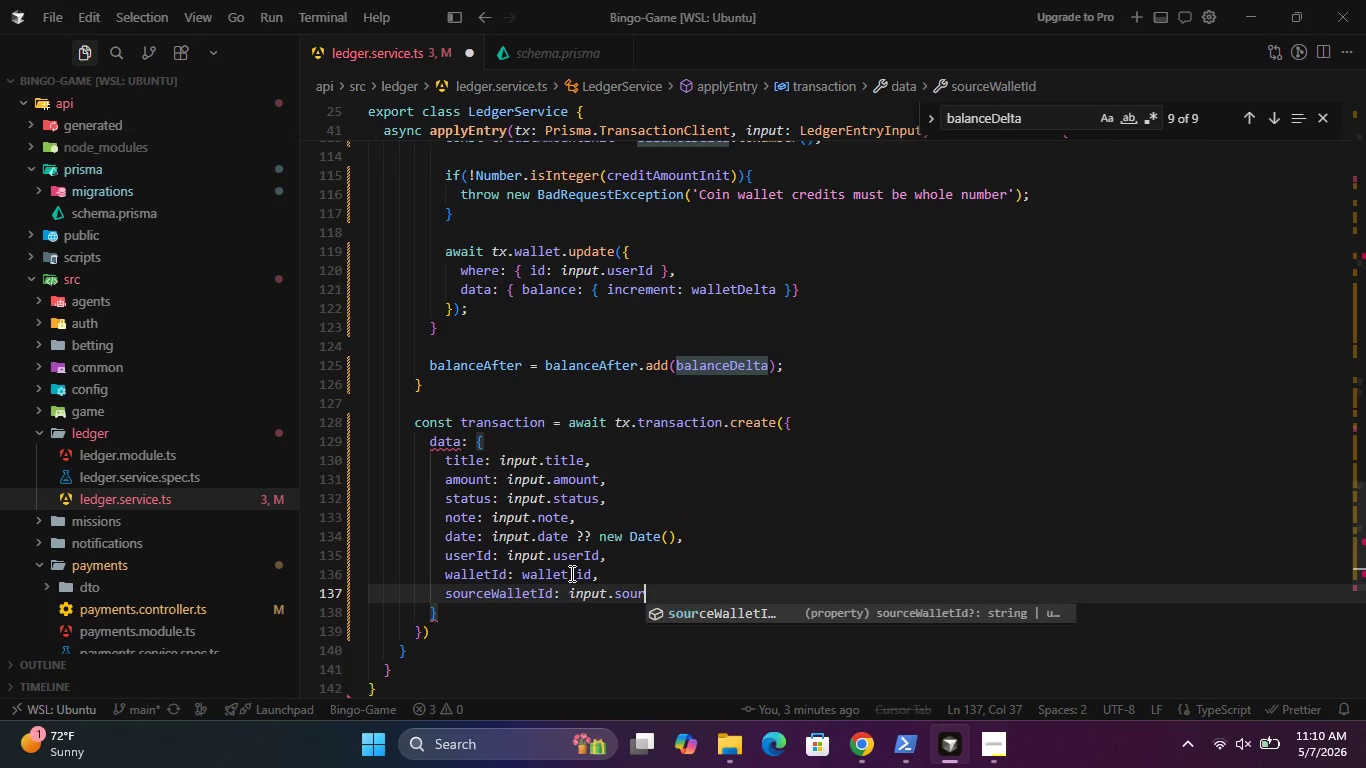 
key(Enter)
 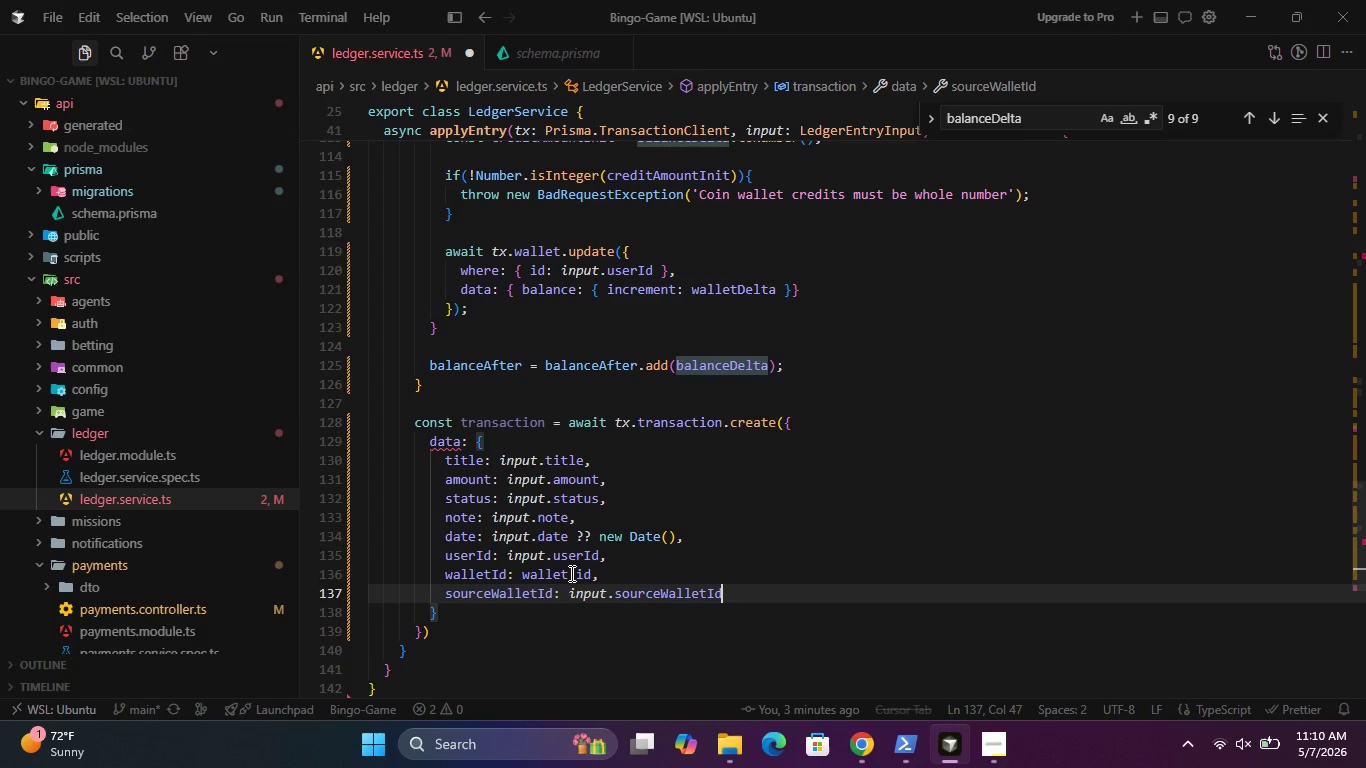 
key(Comma)
 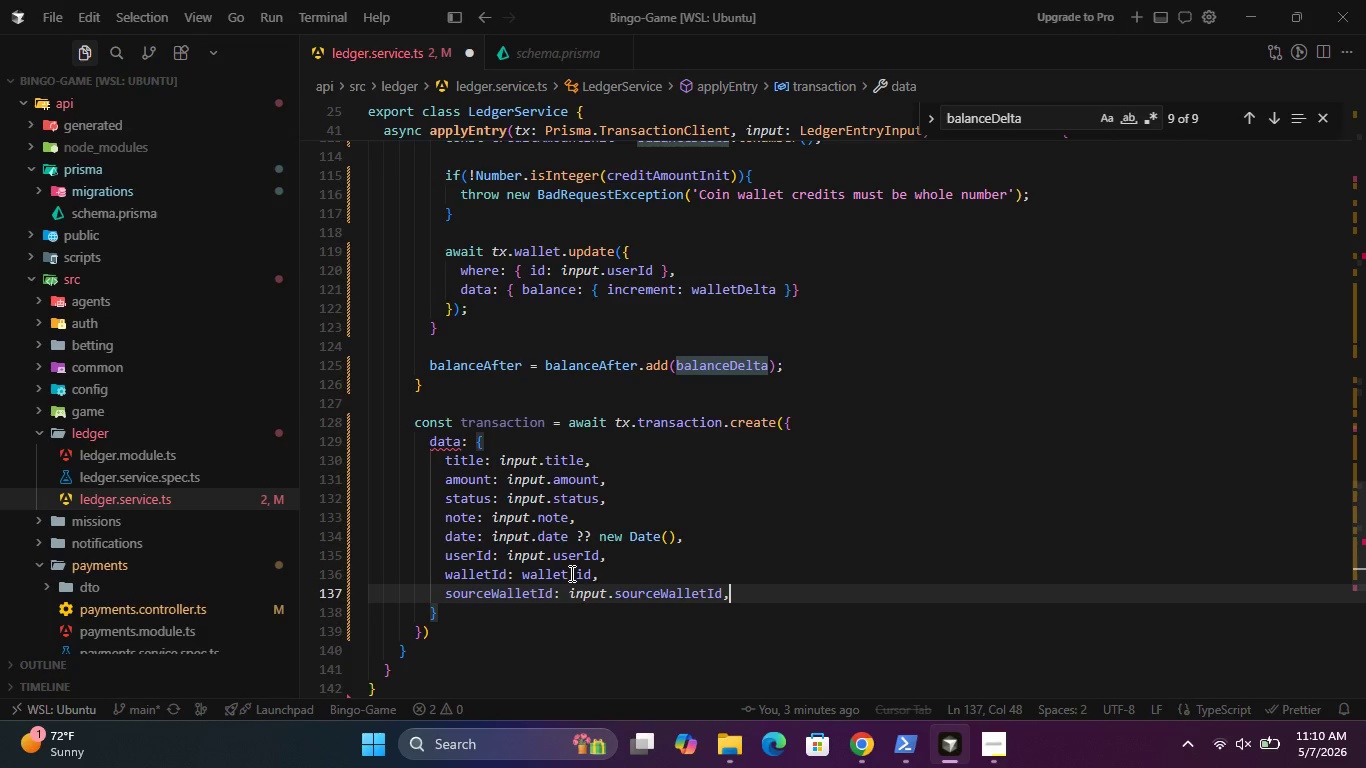 
key(Enter)
 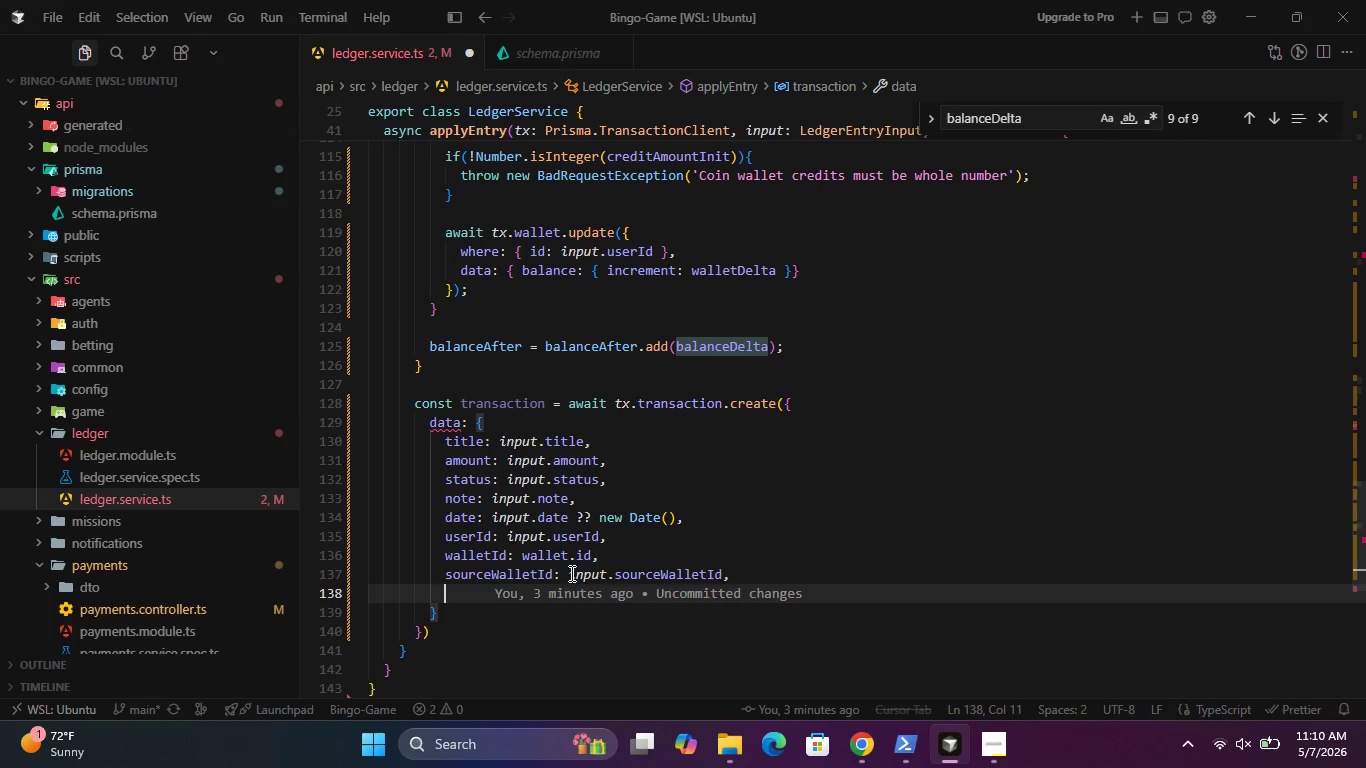 
type(destin)
 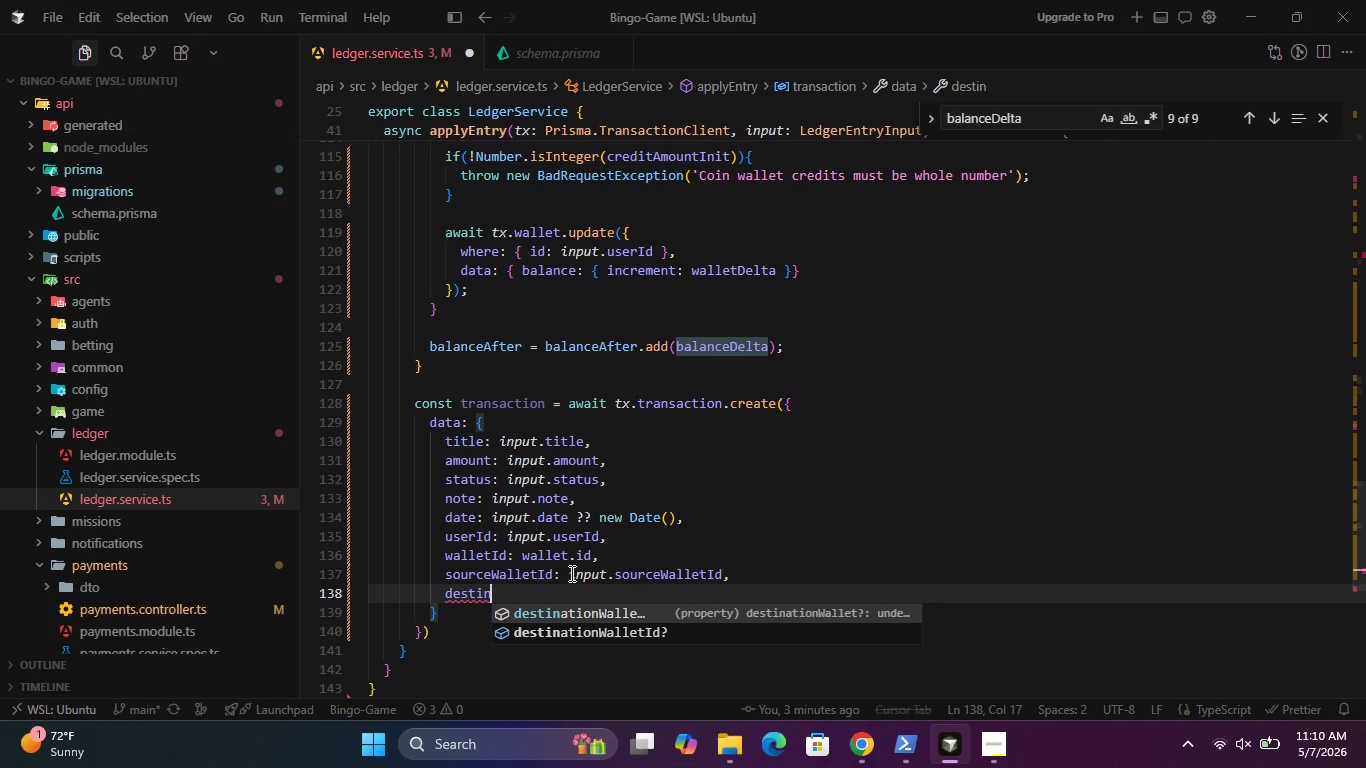 
key(Enter)
 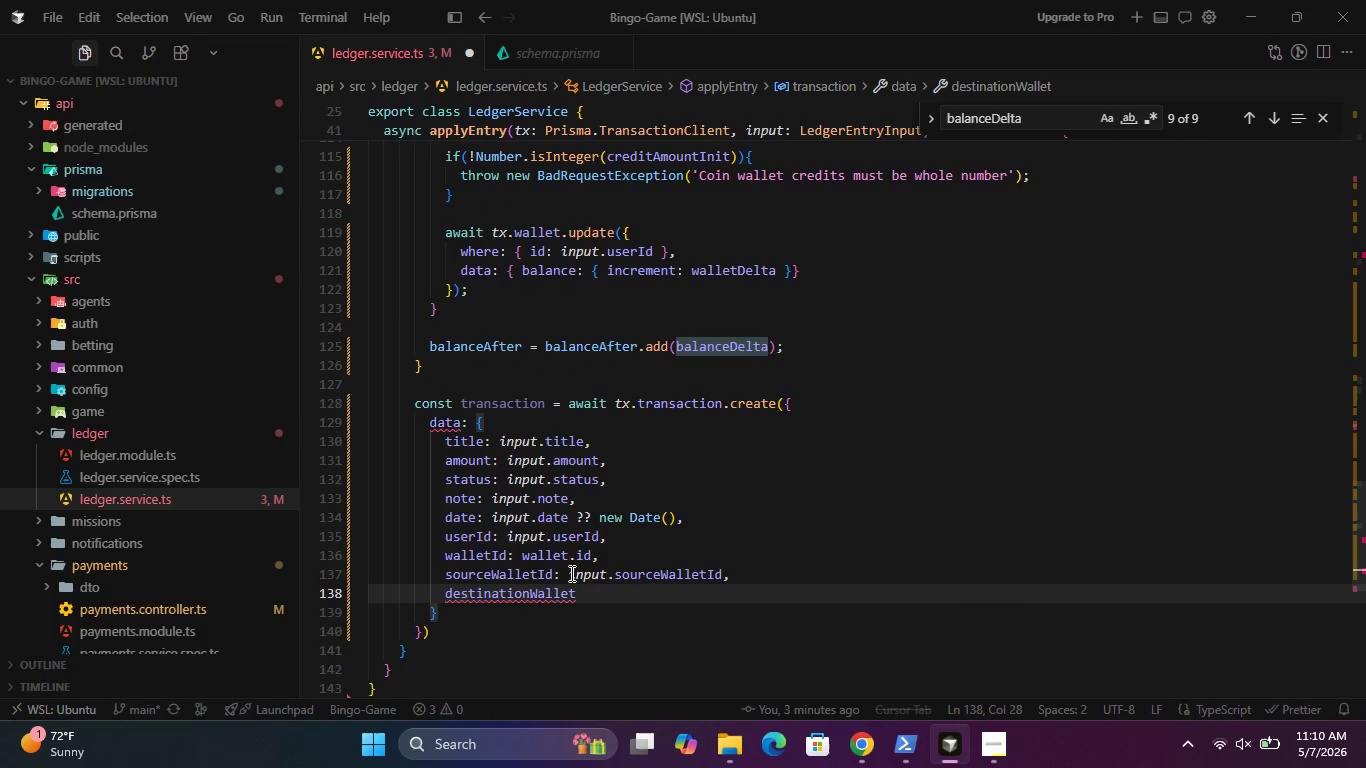 
type(: input)
 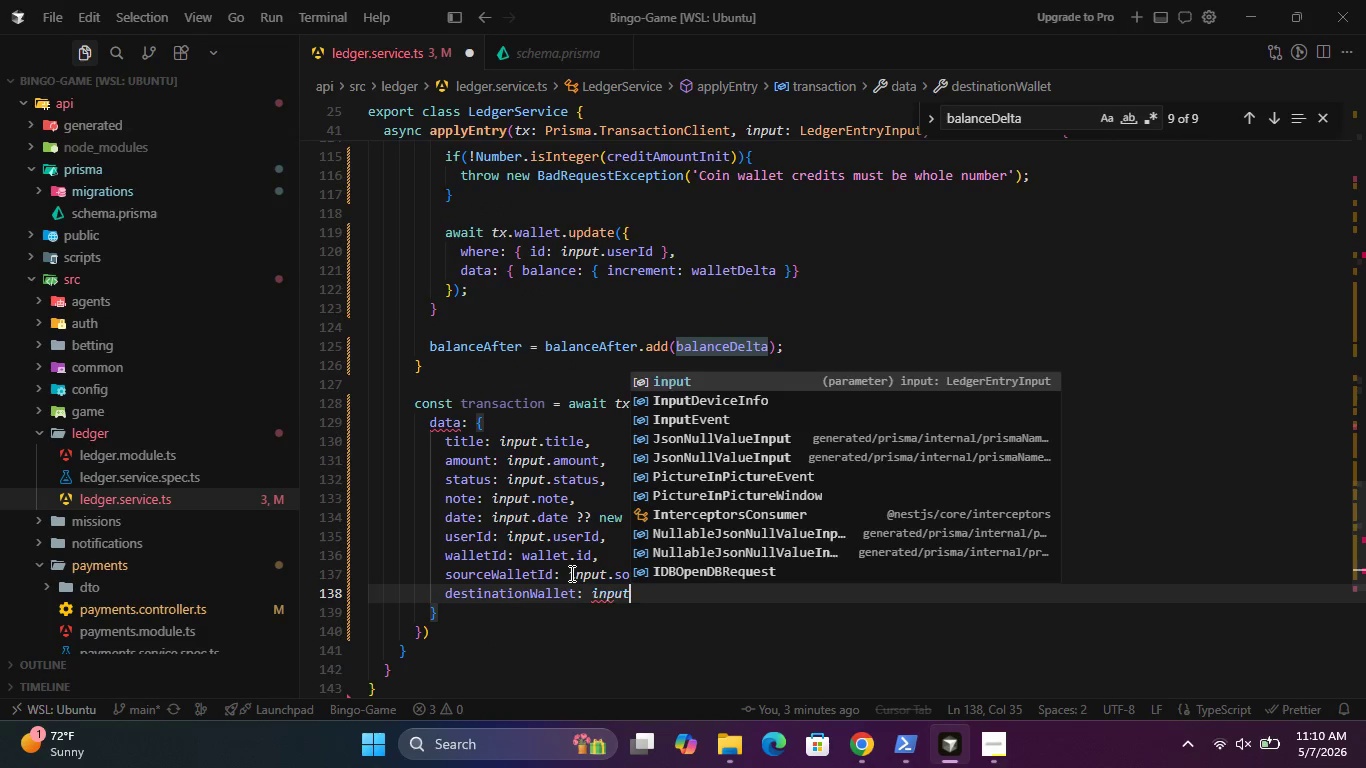 
key(Enter)
 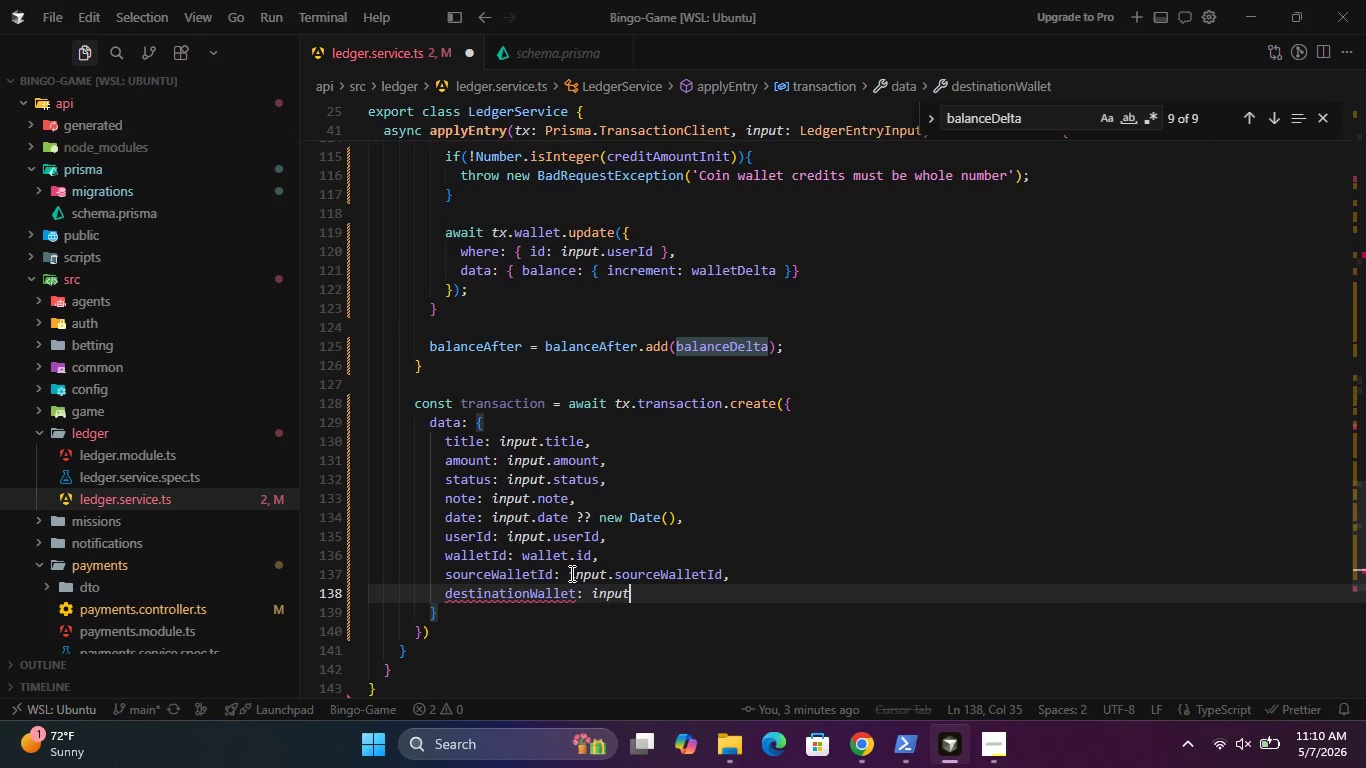 
type(.des)
 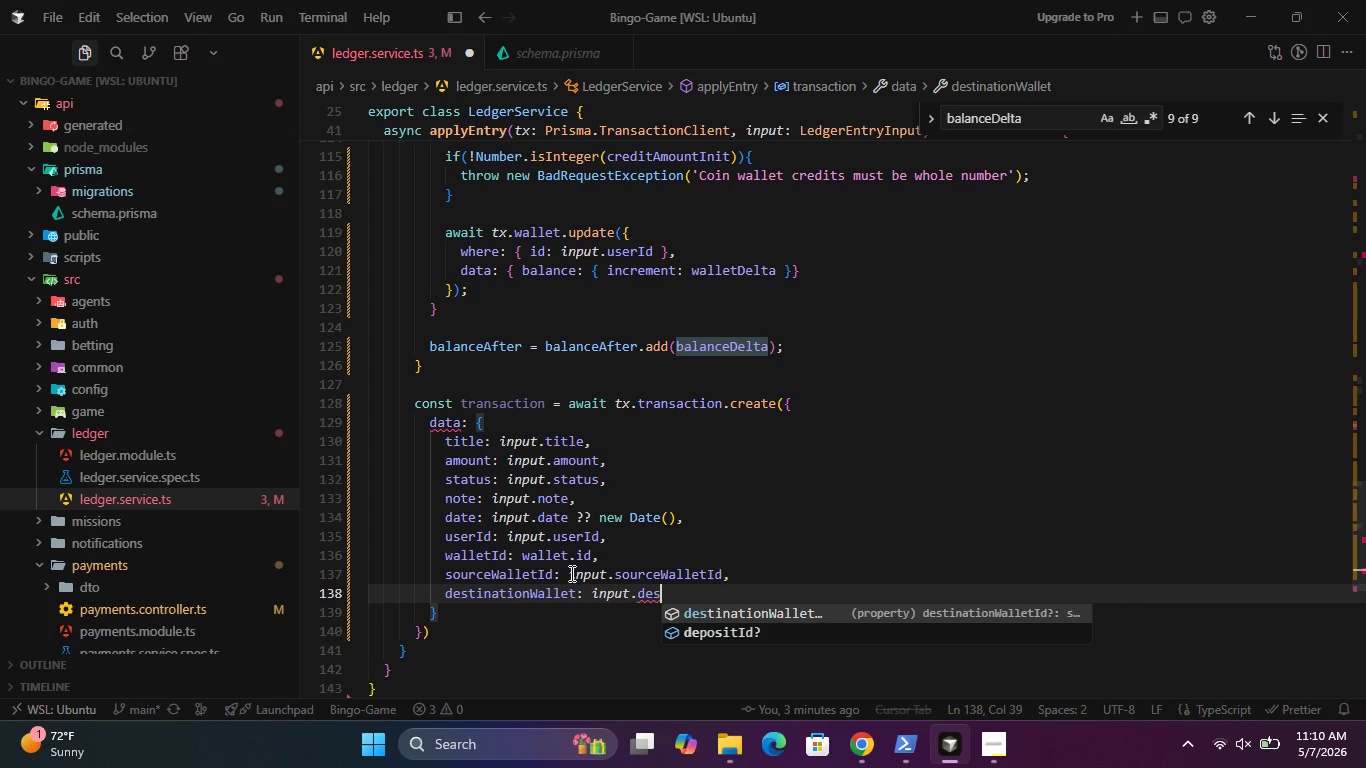 
key(Enter)
 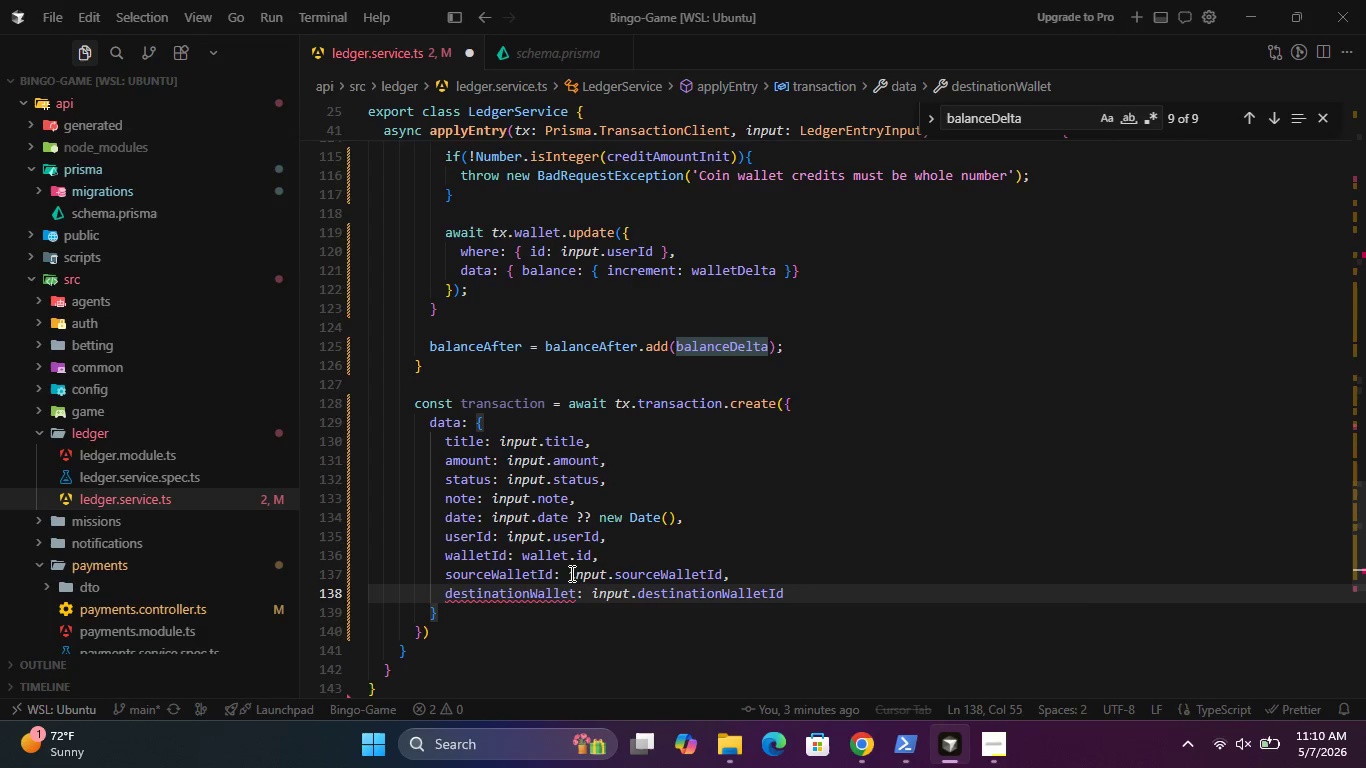 
key(Comma)
 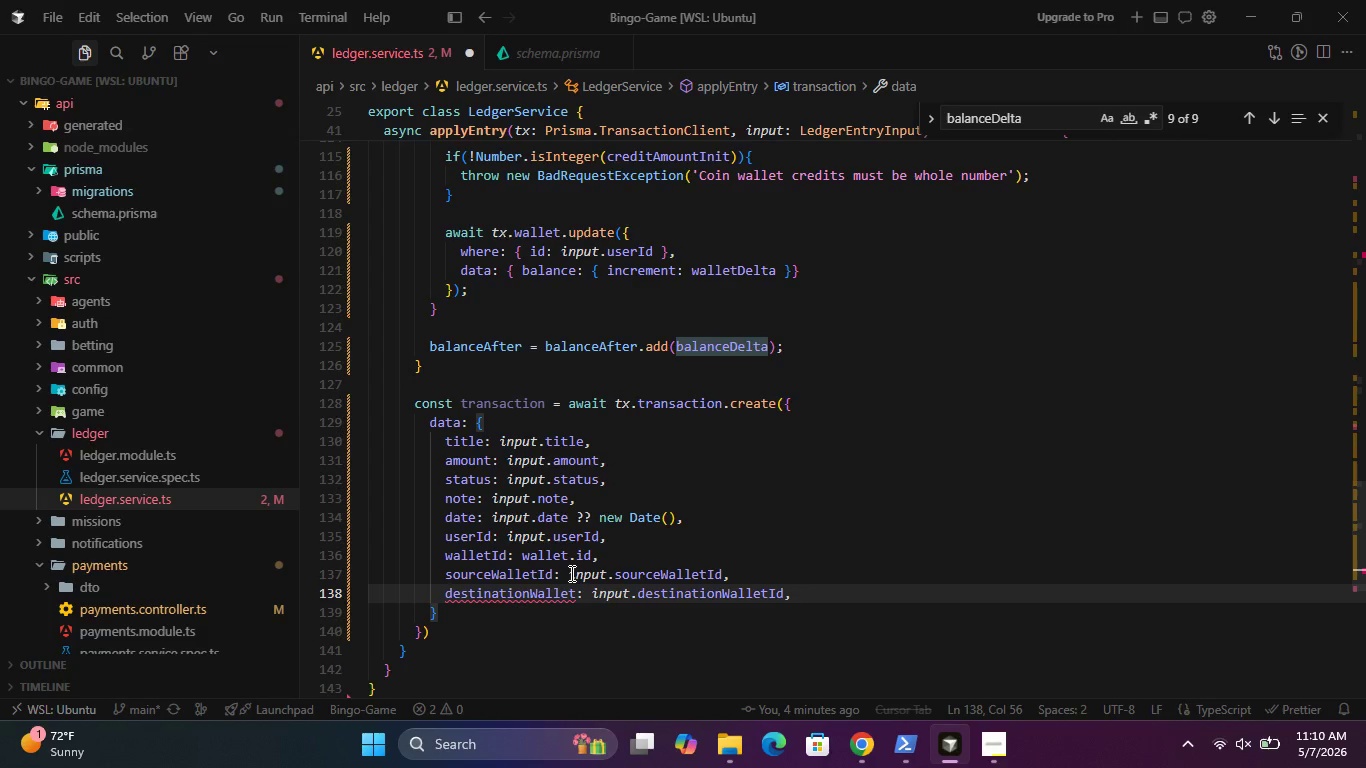 
key(Enter)
 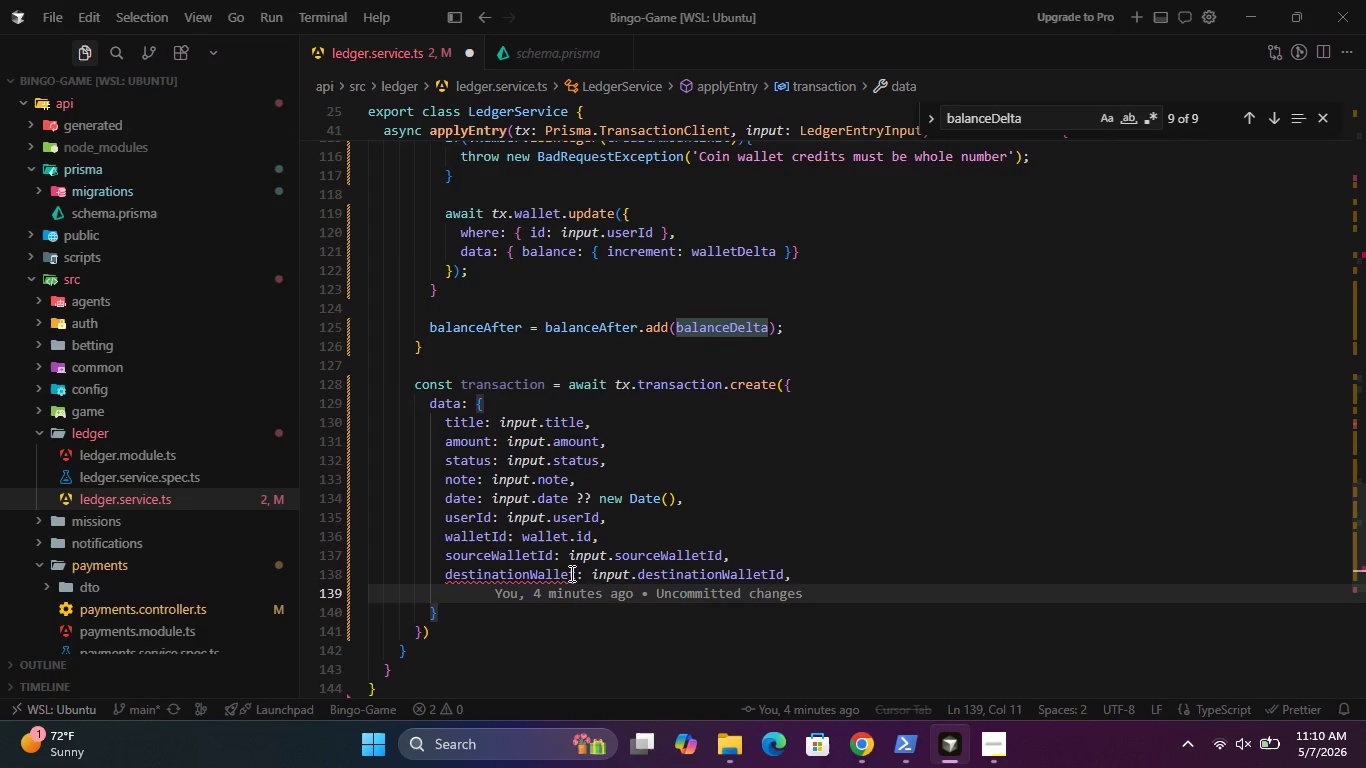 
type(game)
 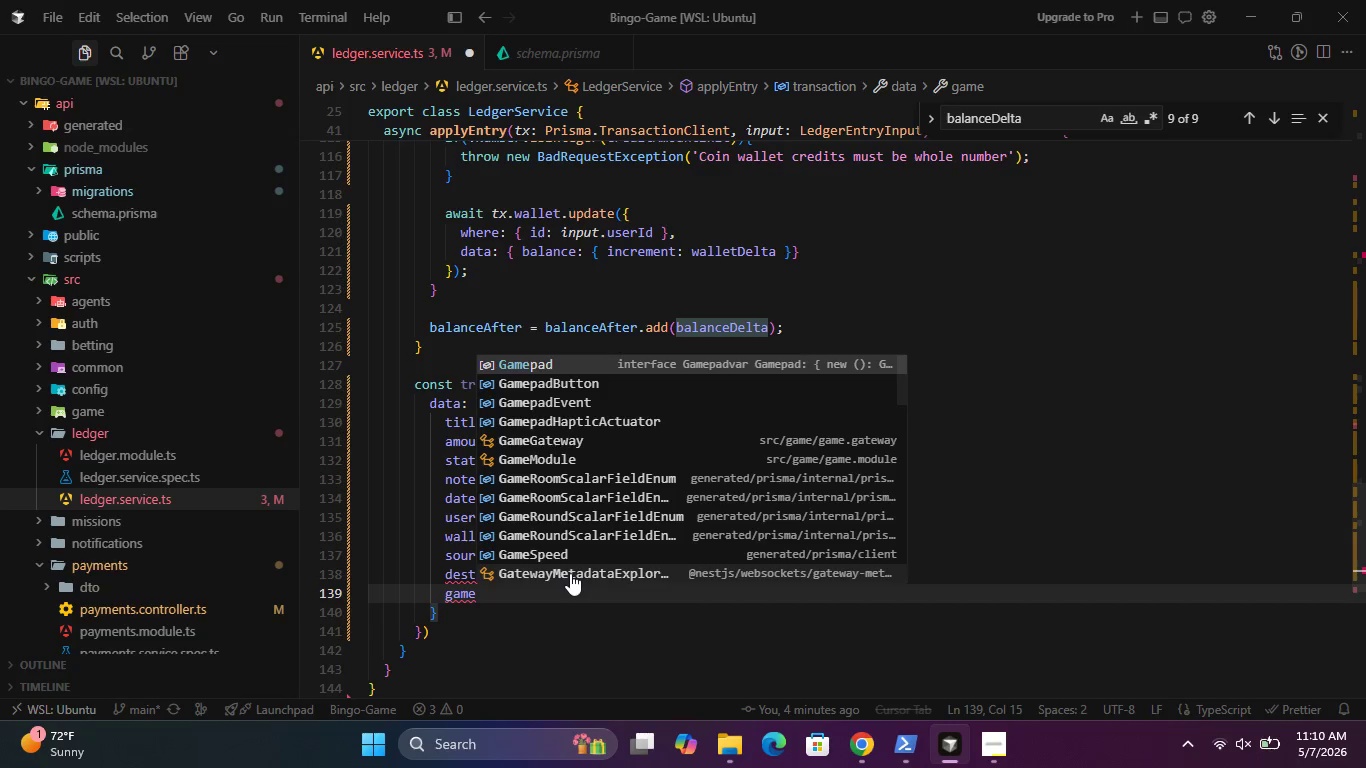 
left_click([543, 632])
 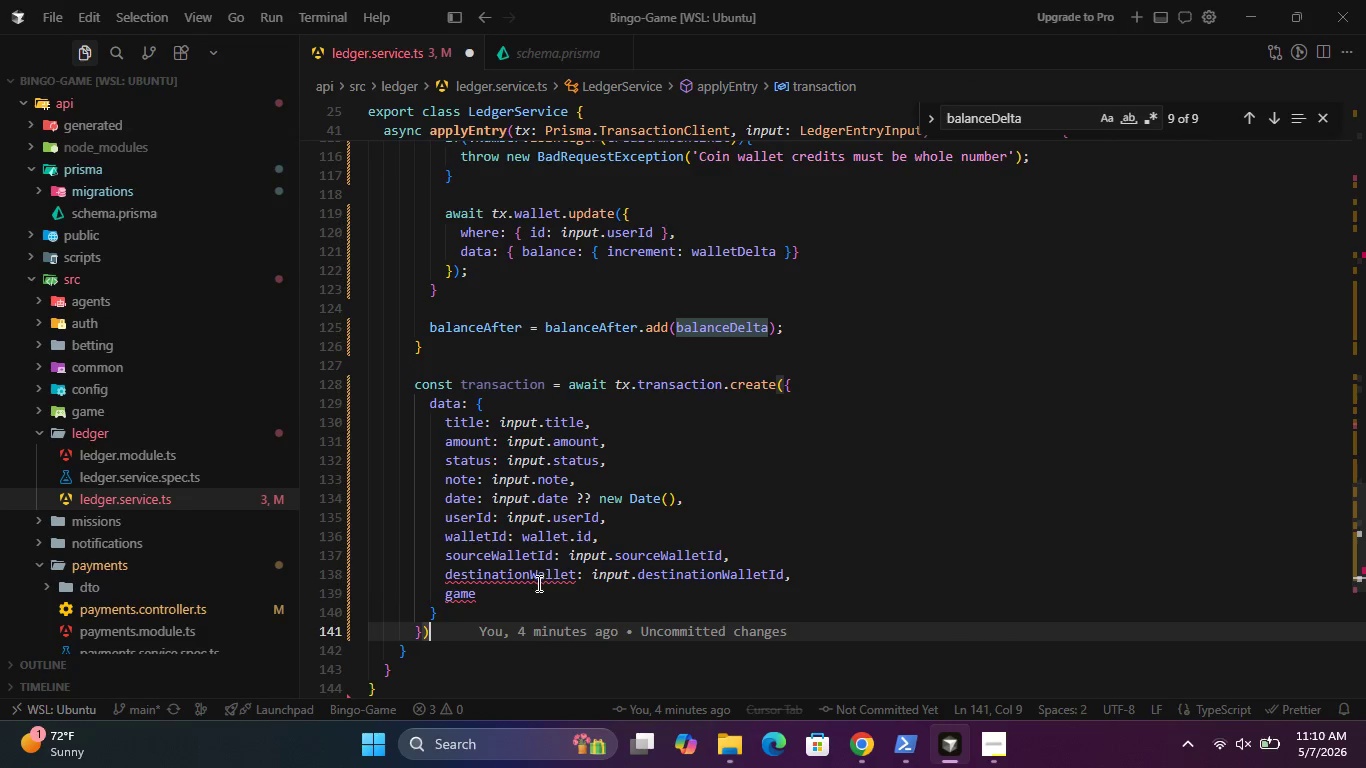 
left_click([528, 587])
 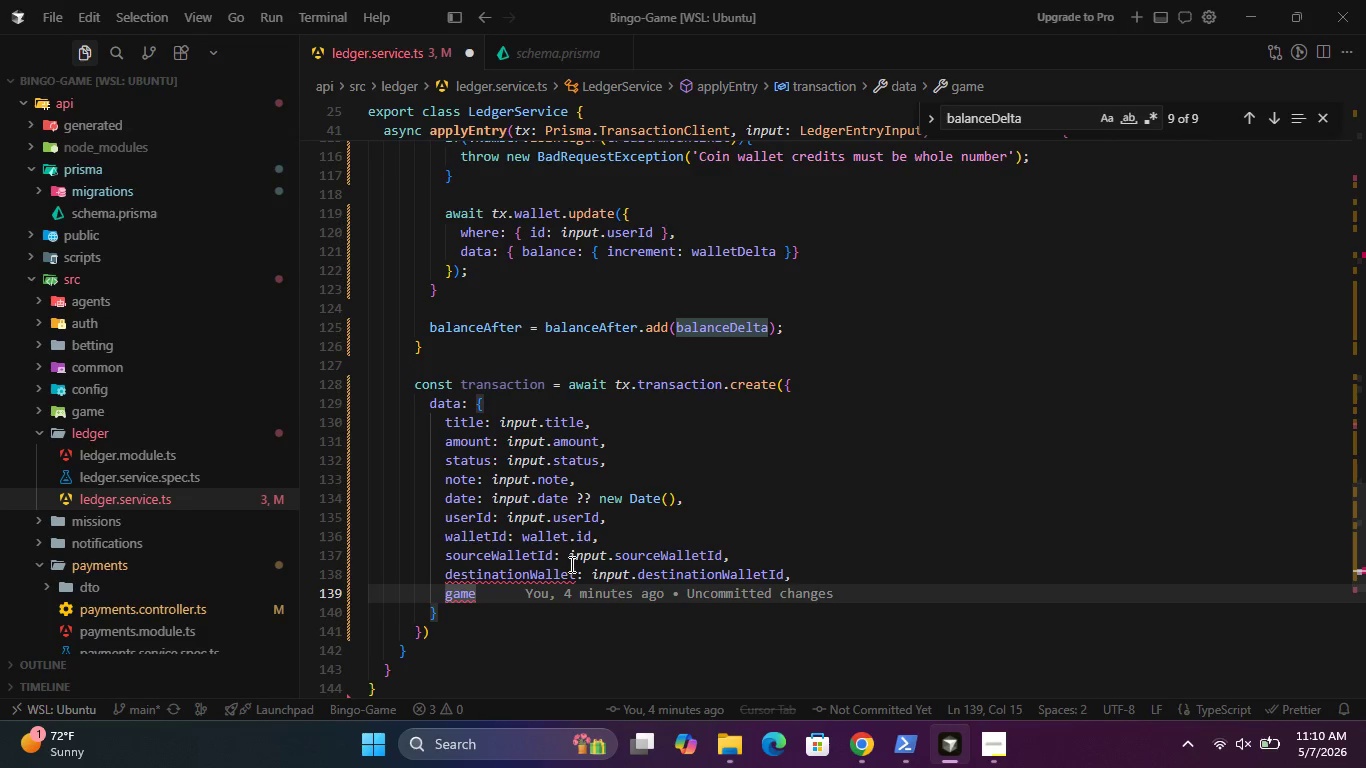 
left_click([571, 565])
 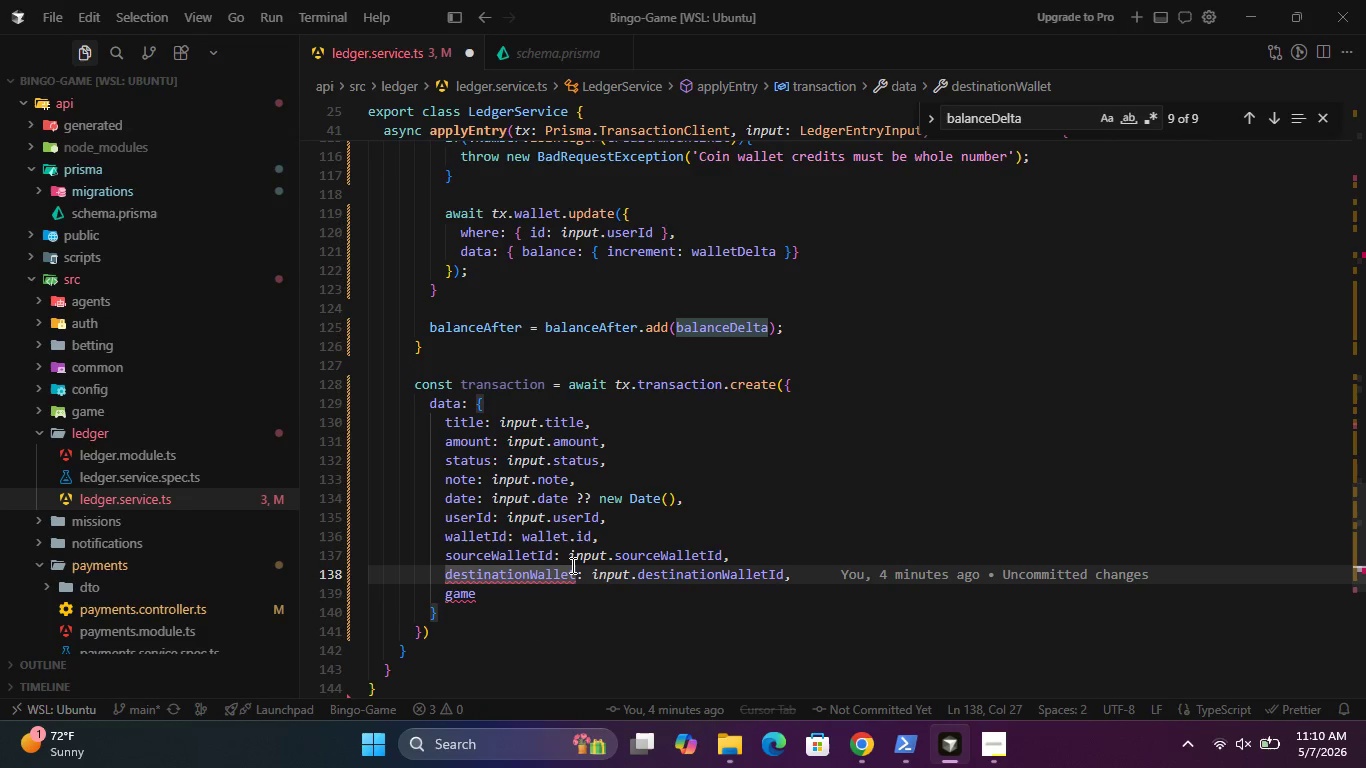 
key(ArrowRight)
 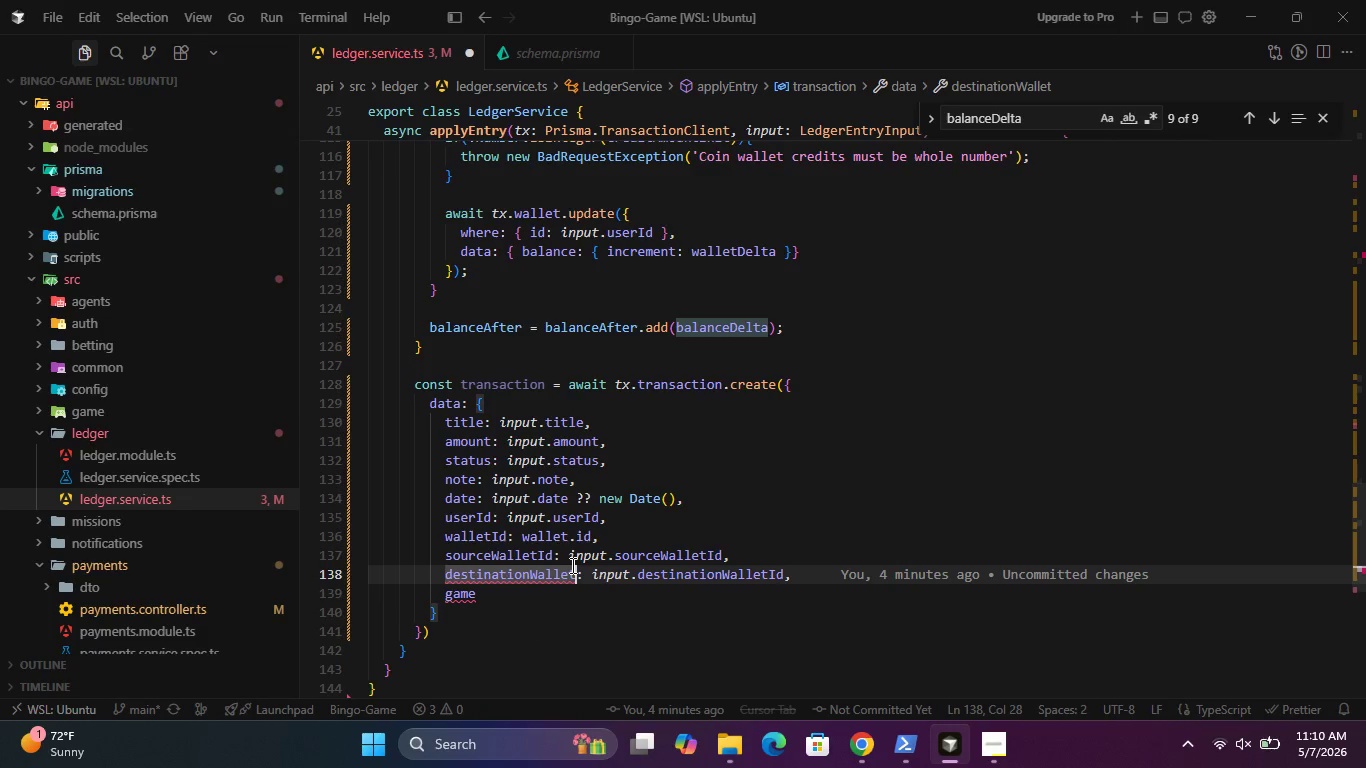 
key(Shift+I)
 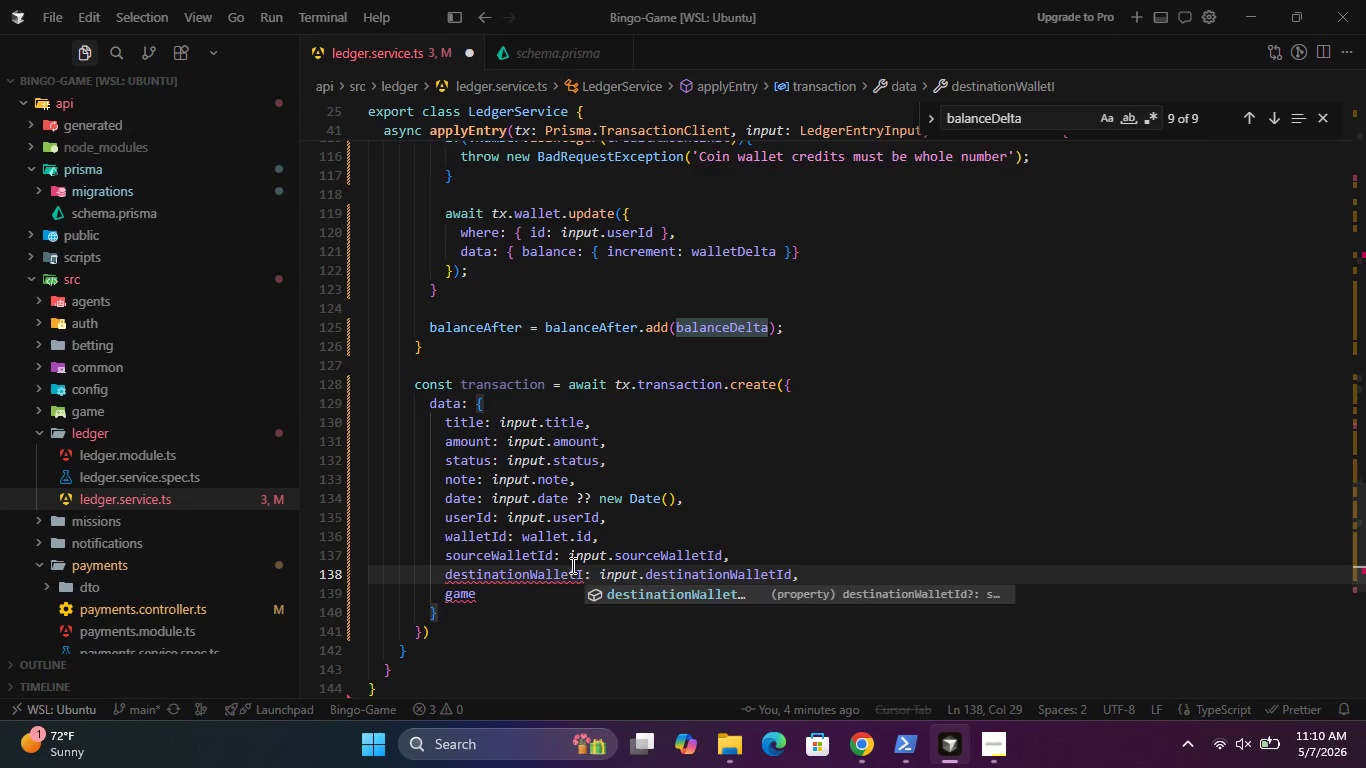 
key(Enter)
 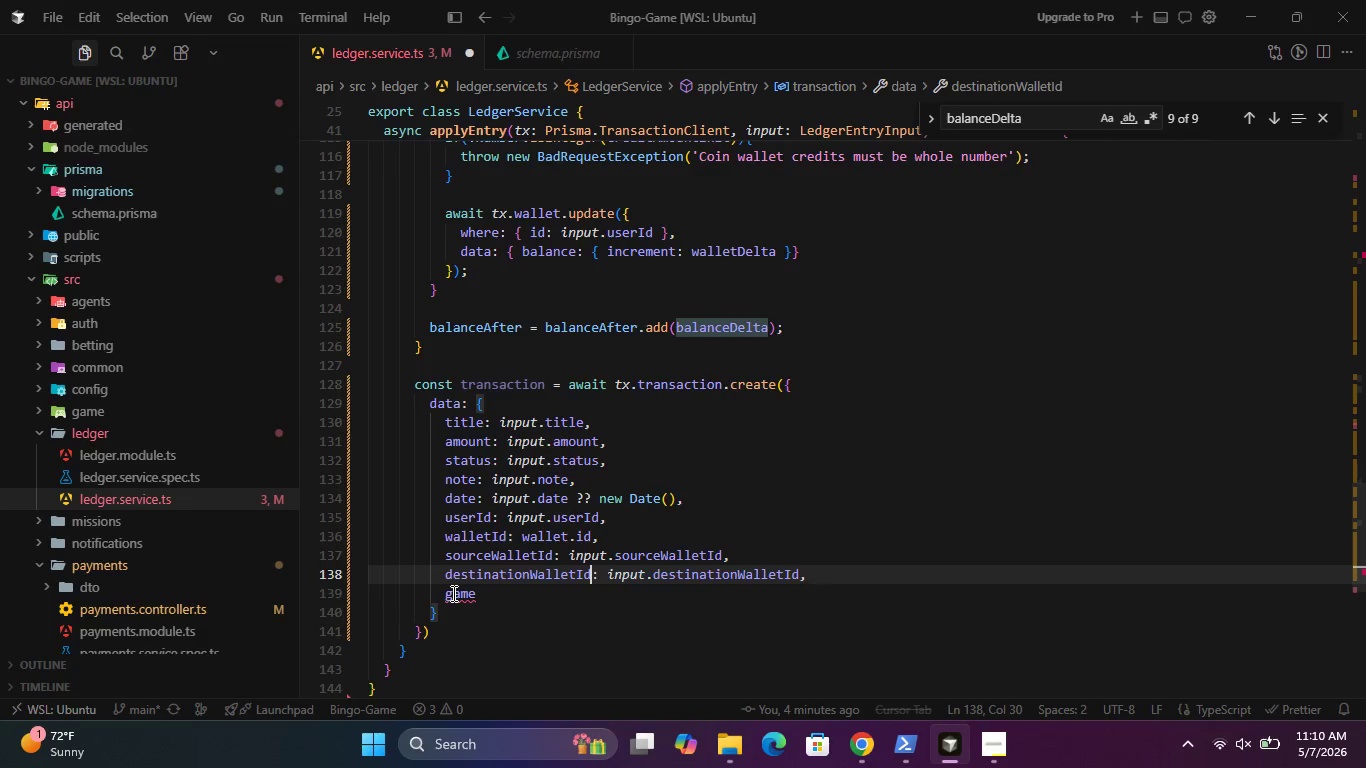 
double_click([452, 593])
 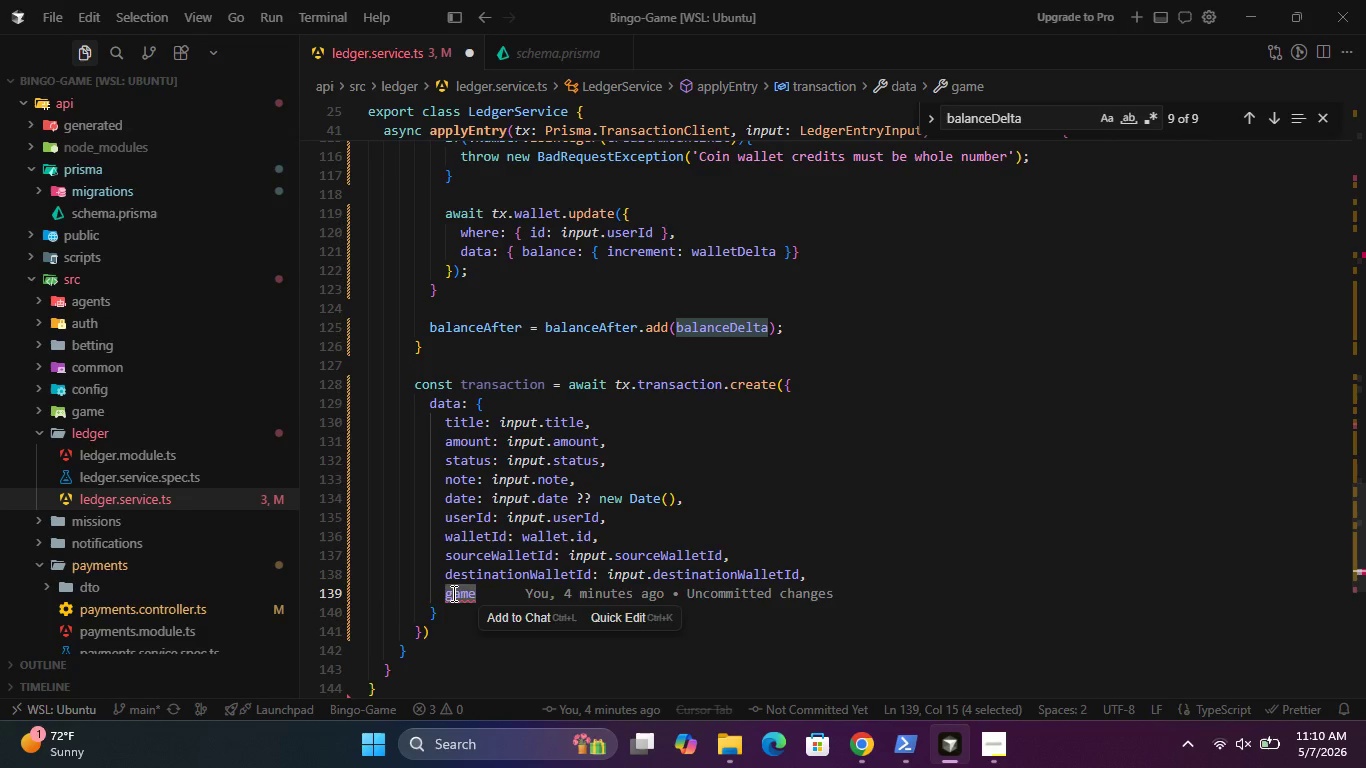 
type(game)
 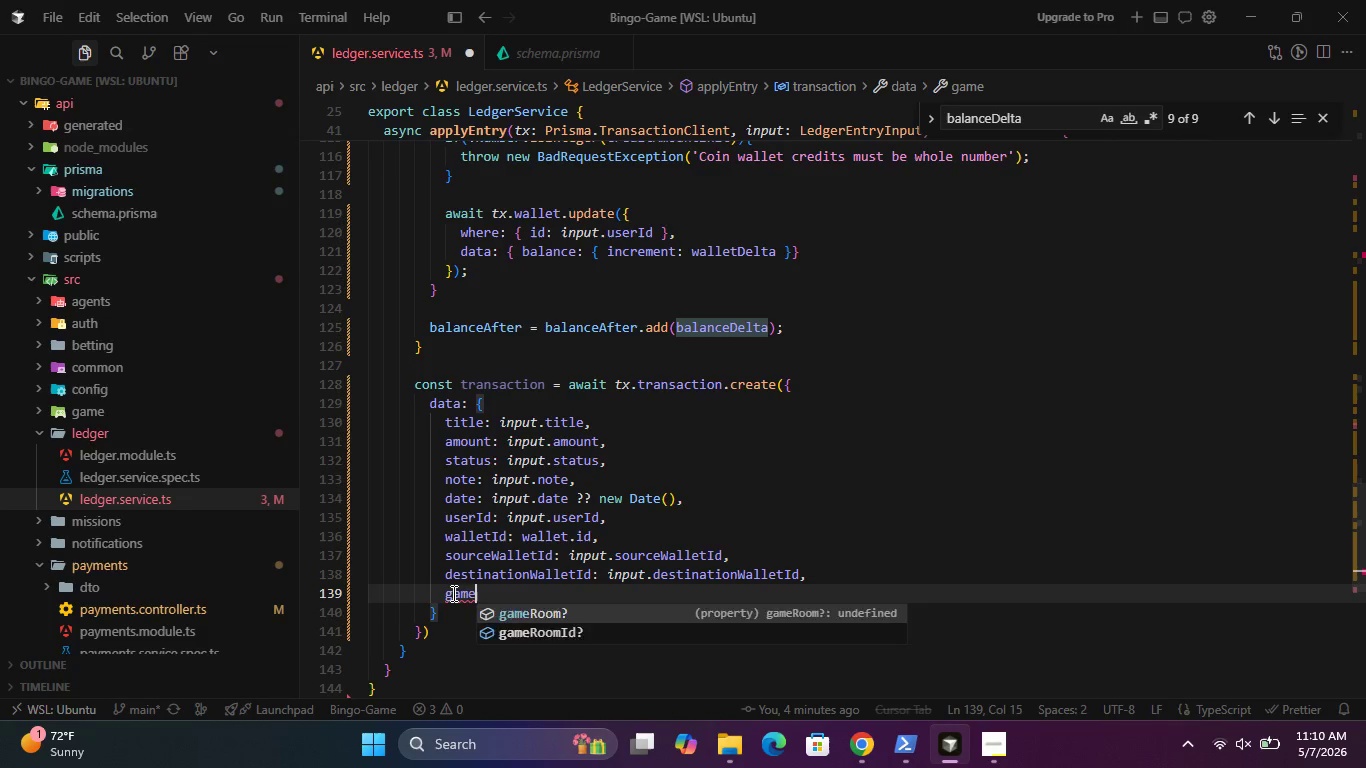 
key(Enter)
 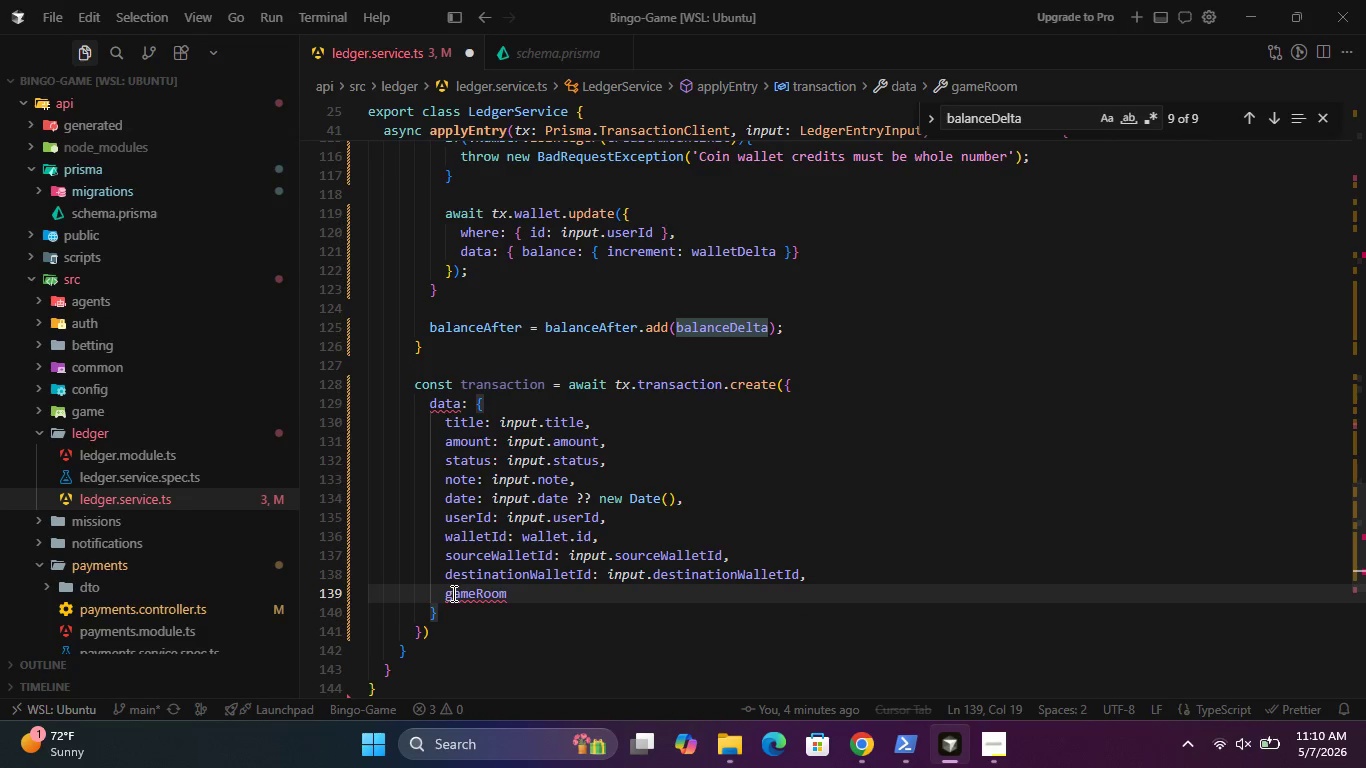 
key(Shift+ShiftLeft)
 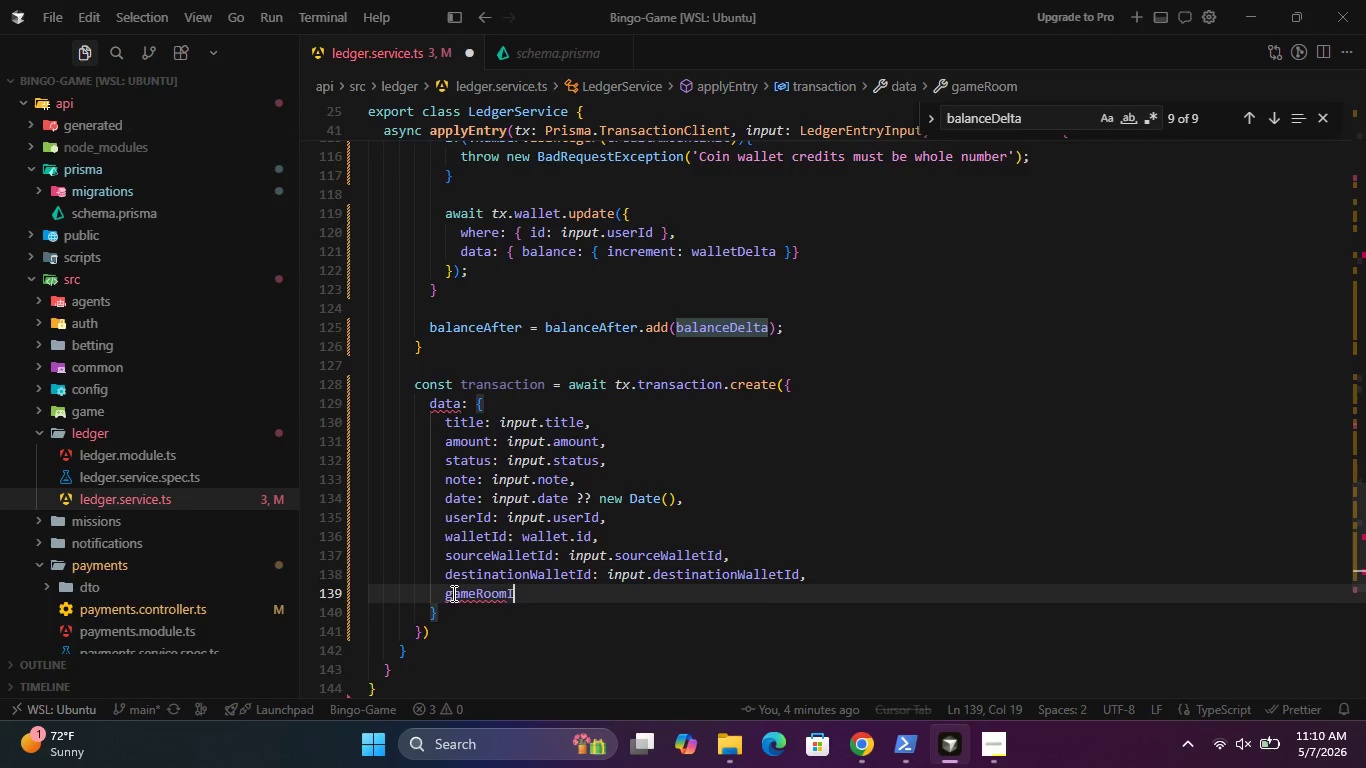 
key(Shift+I)
 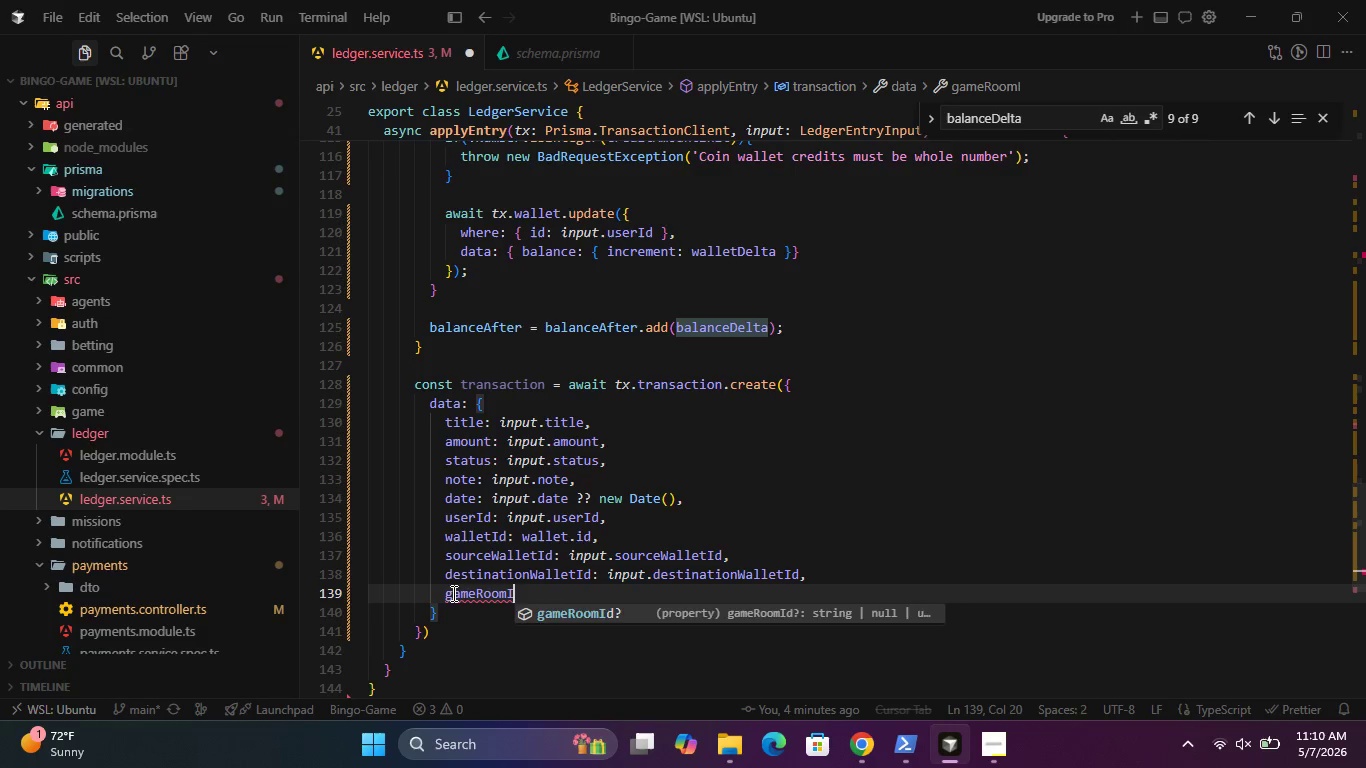 
key(Enter)
 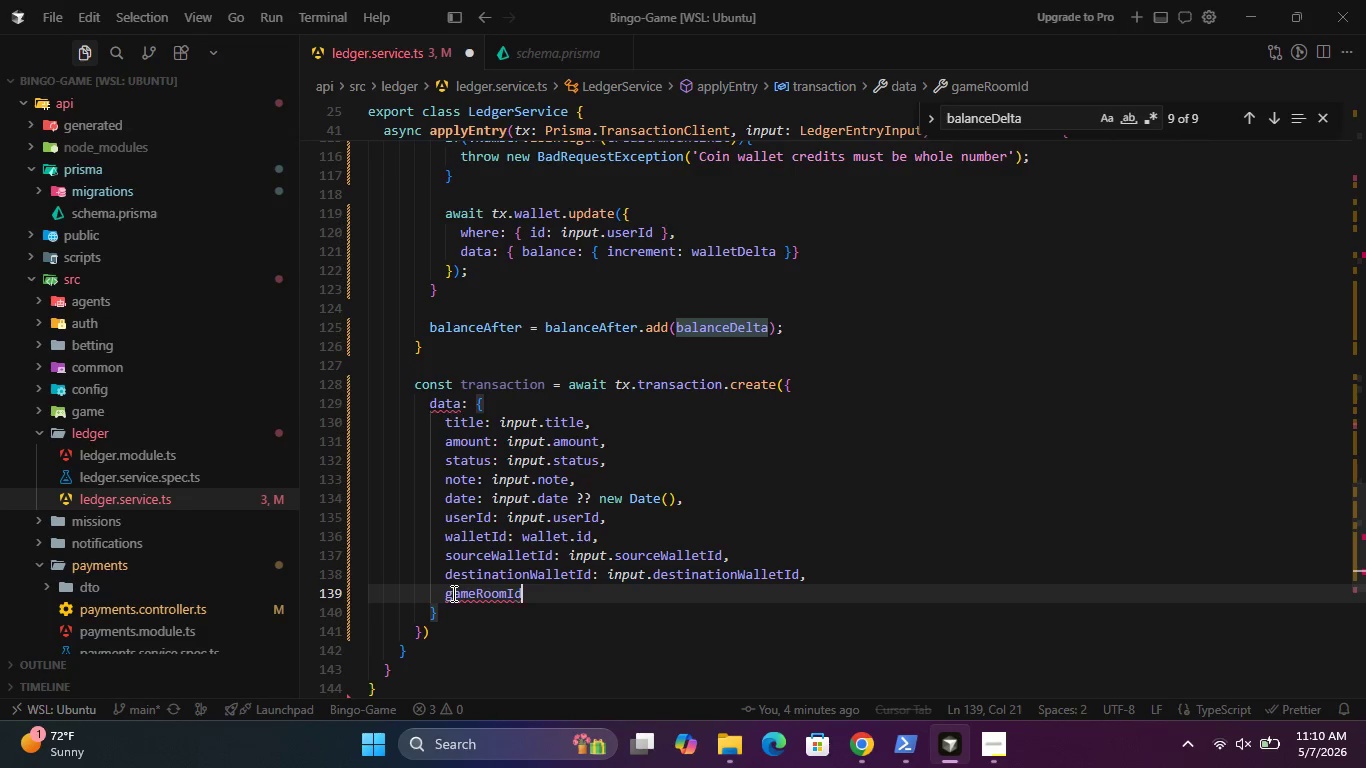 
type(: inpu)
 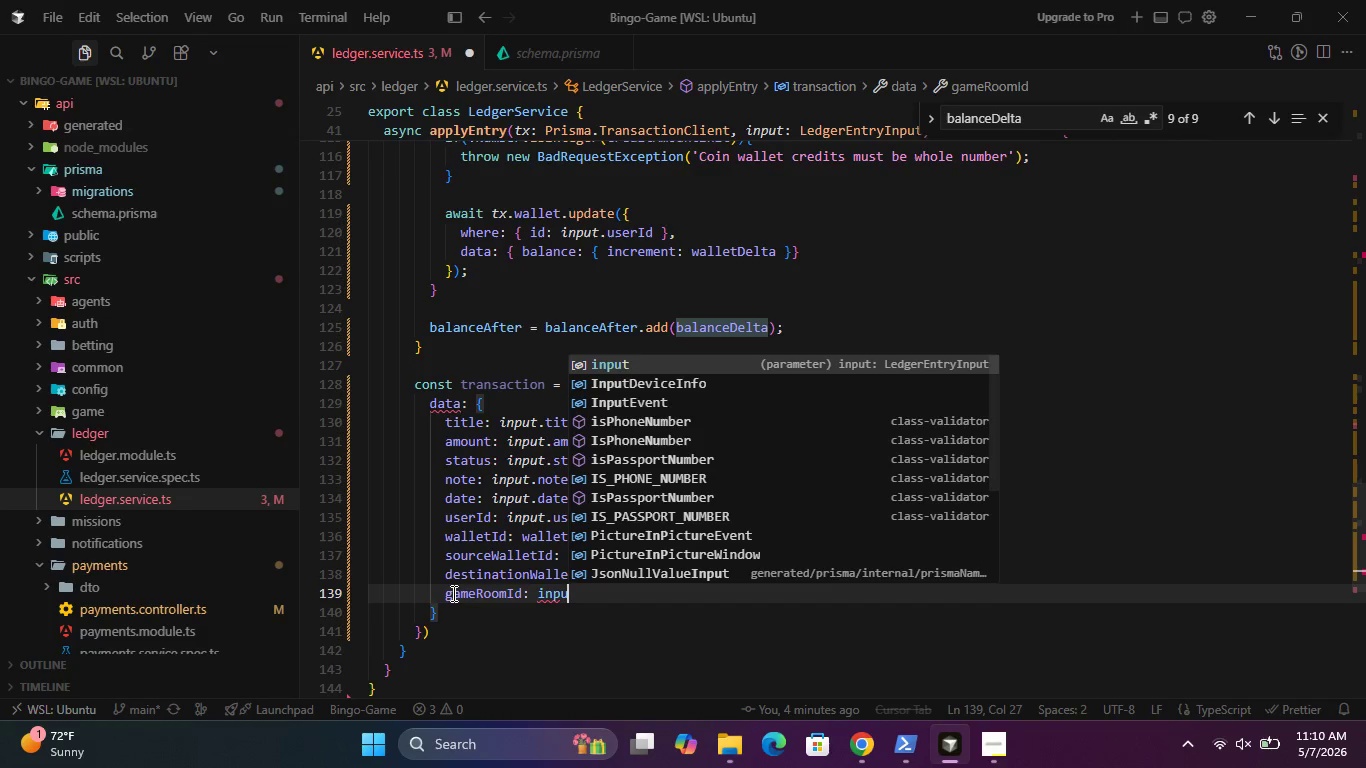 
key(Enter)
 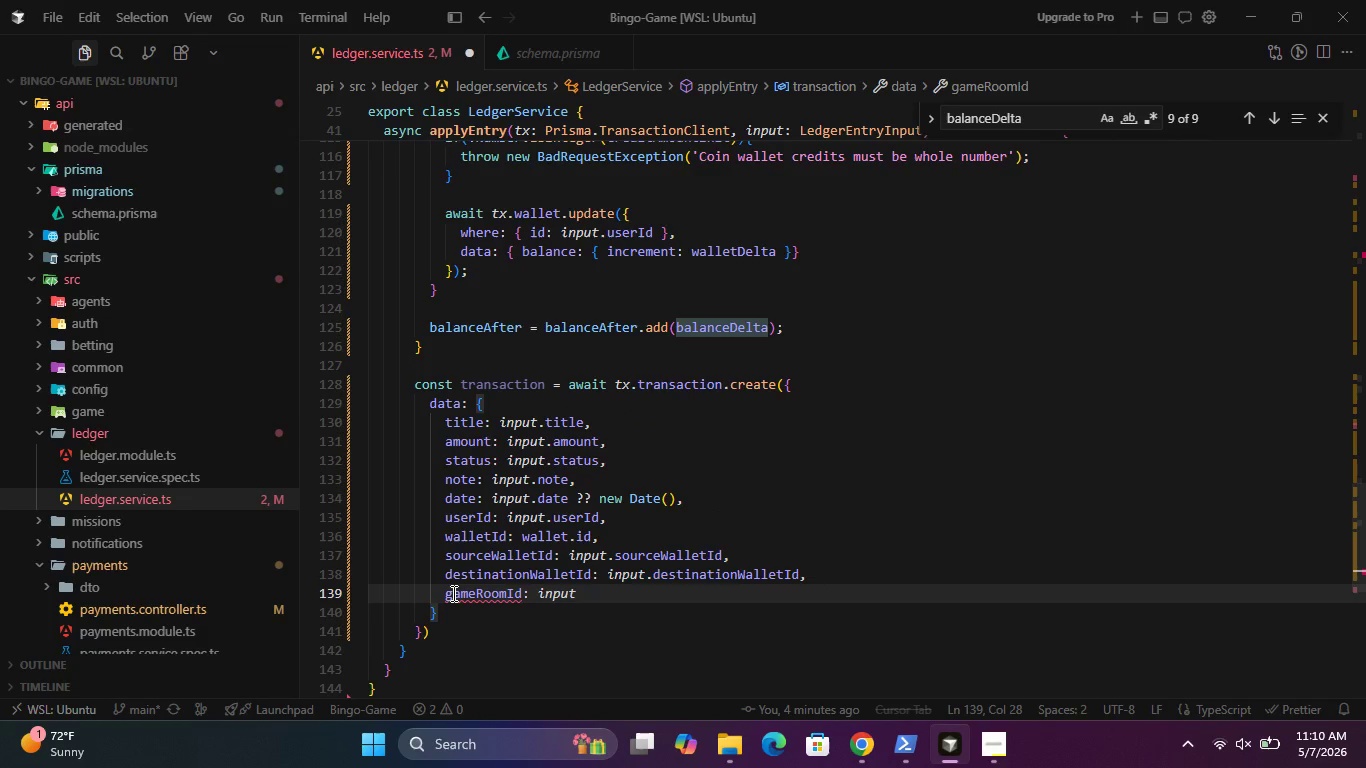 
type(.game)
 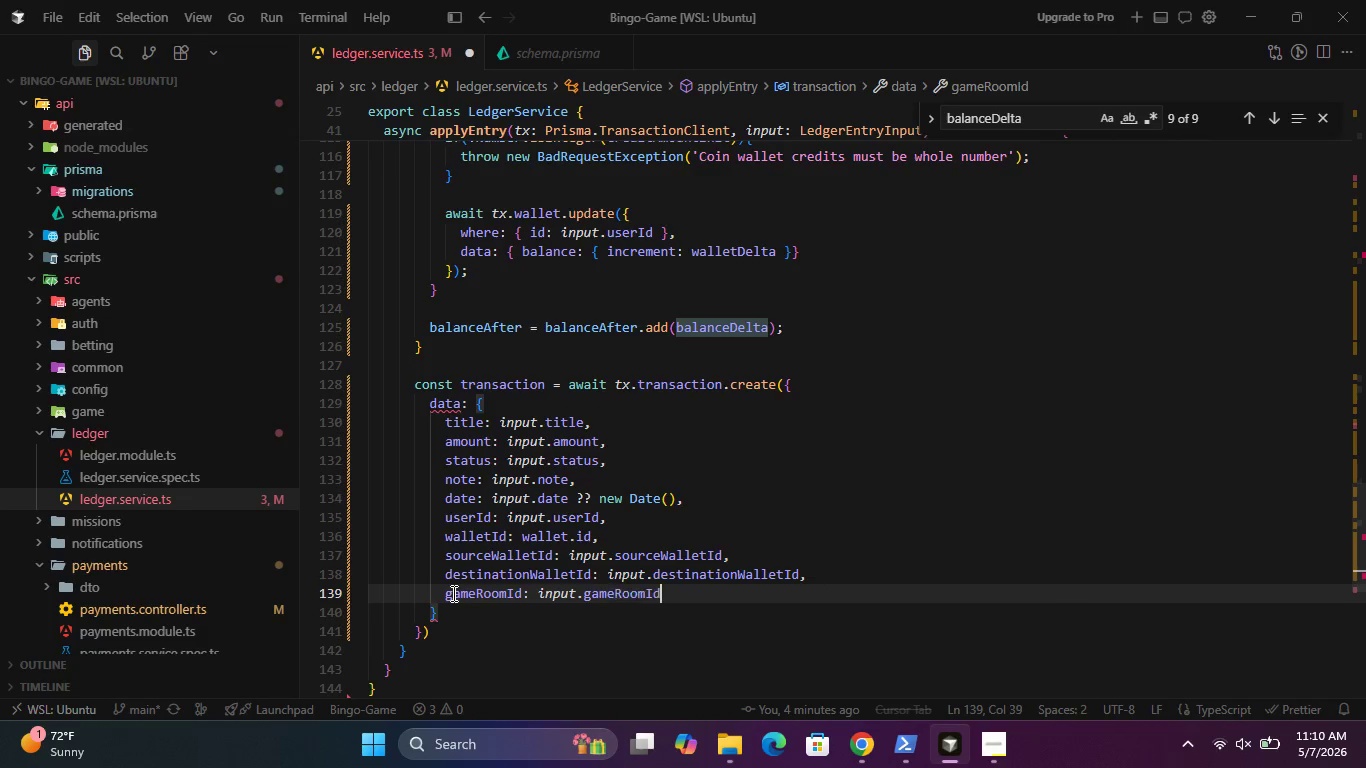 
key(Enter)
 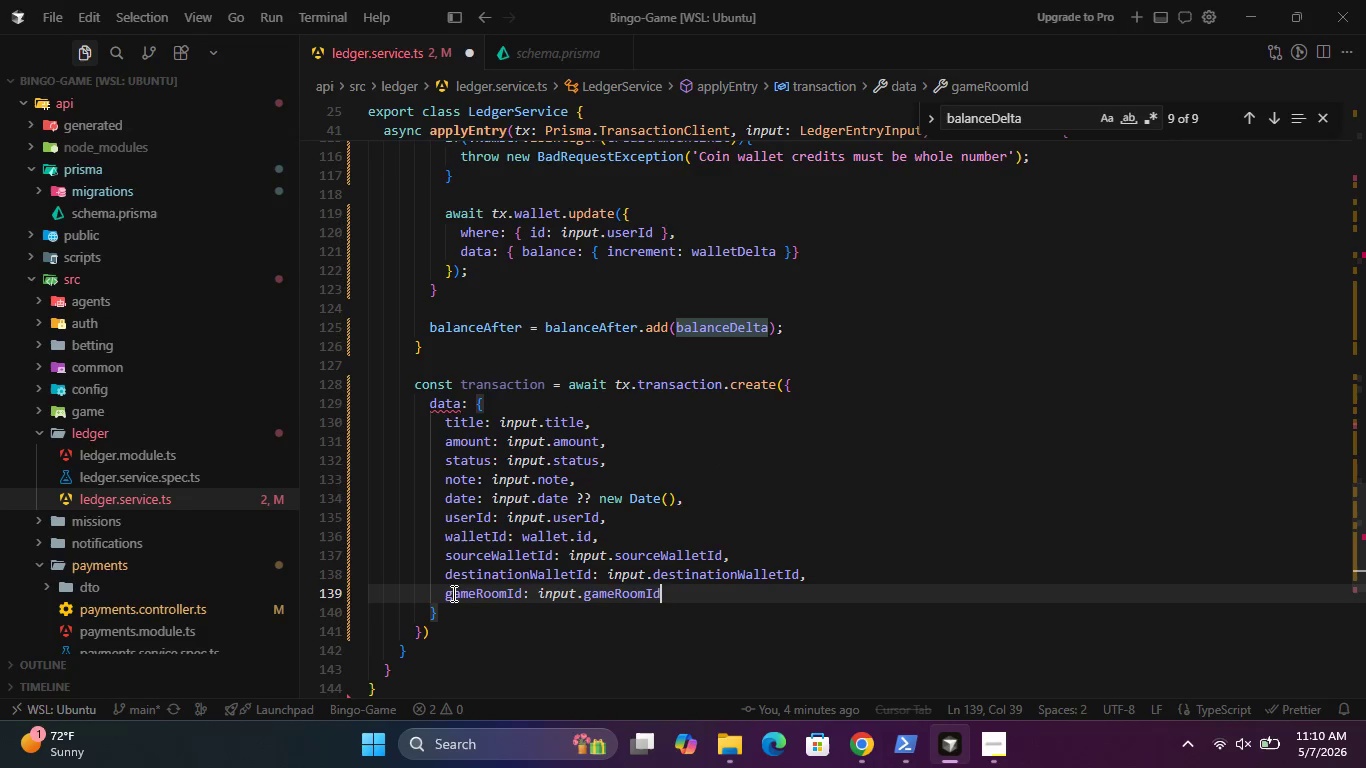 
key(Comma)
 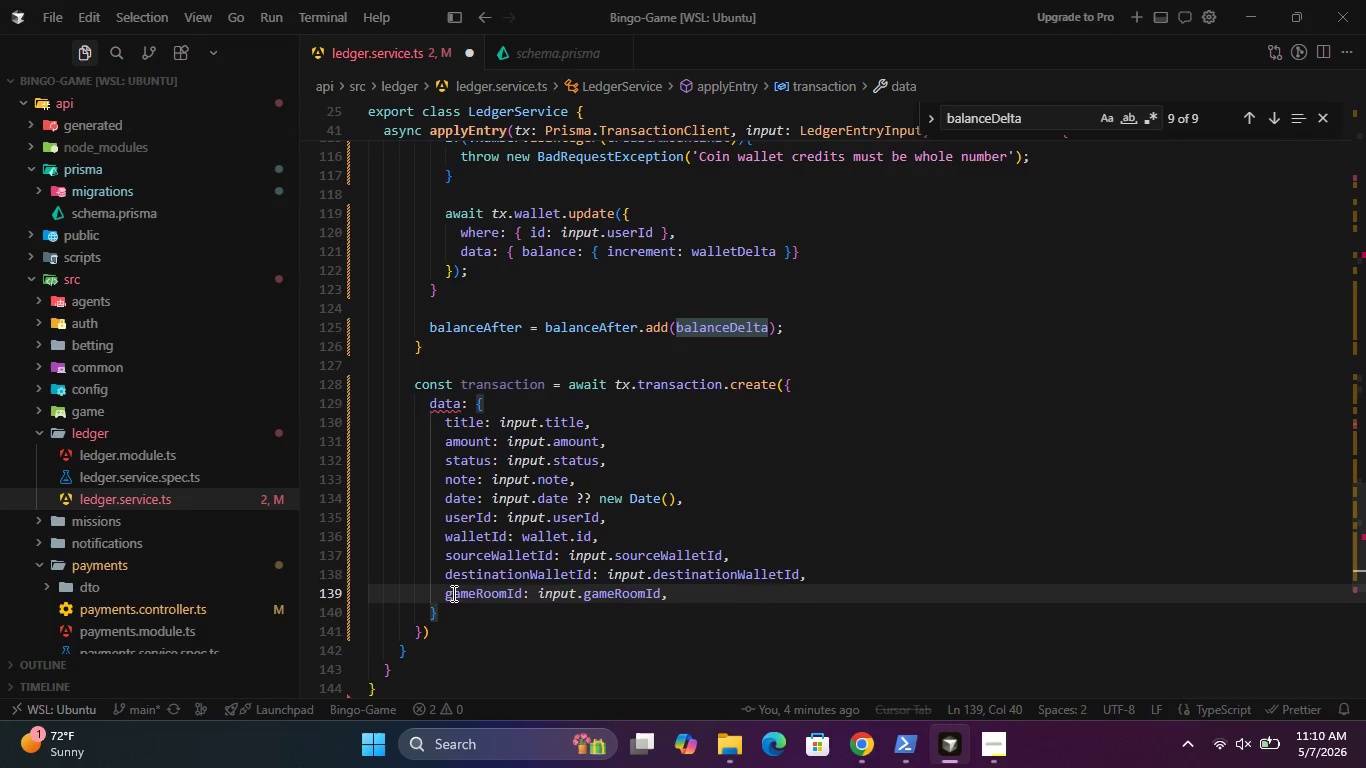 
key(Enter)
 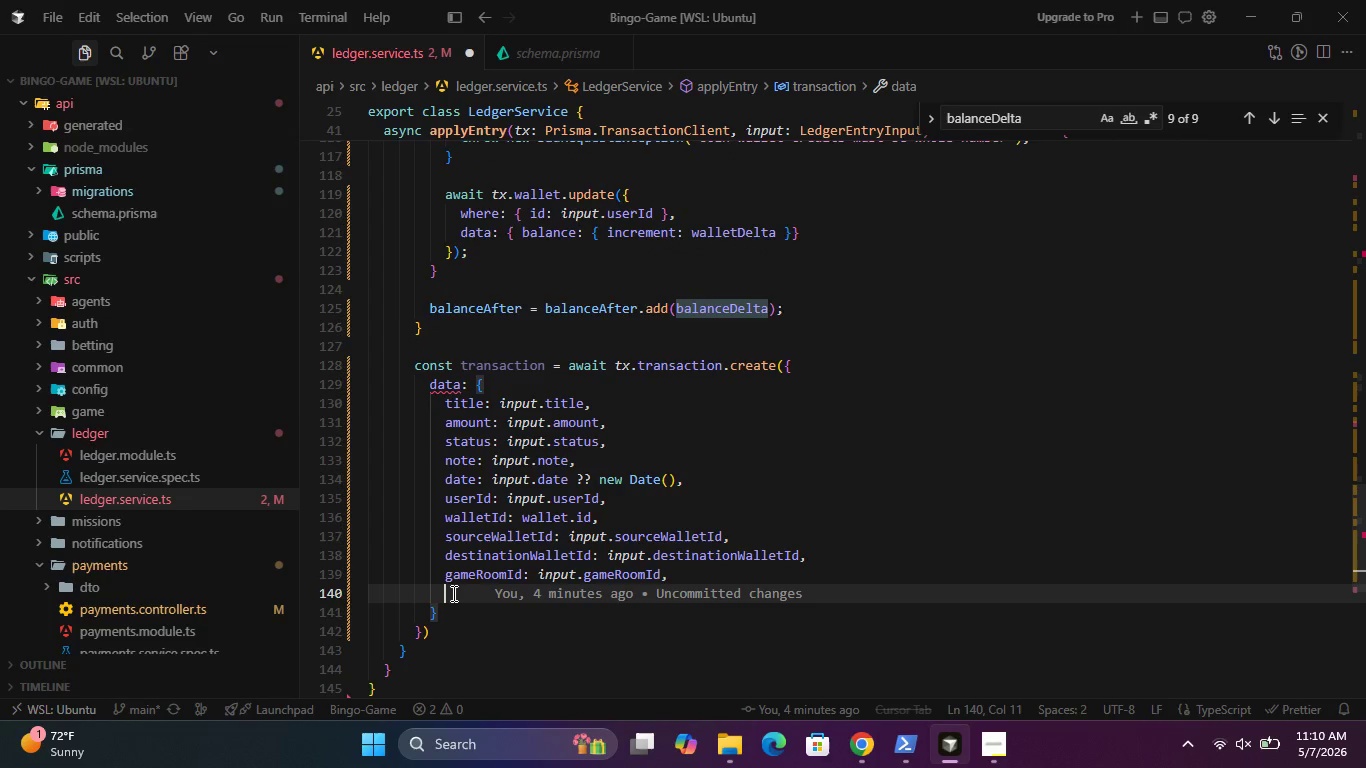 
type(betI)
 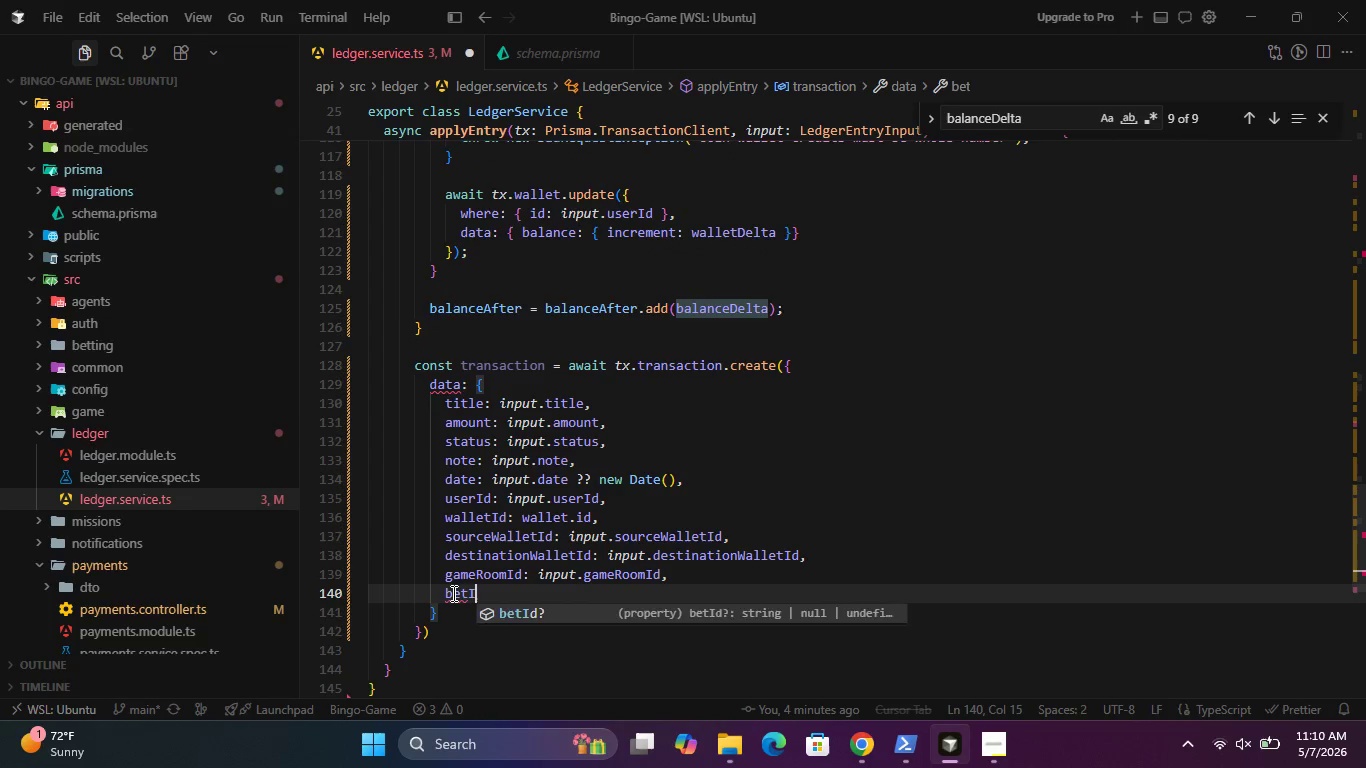 
key(Enter)
 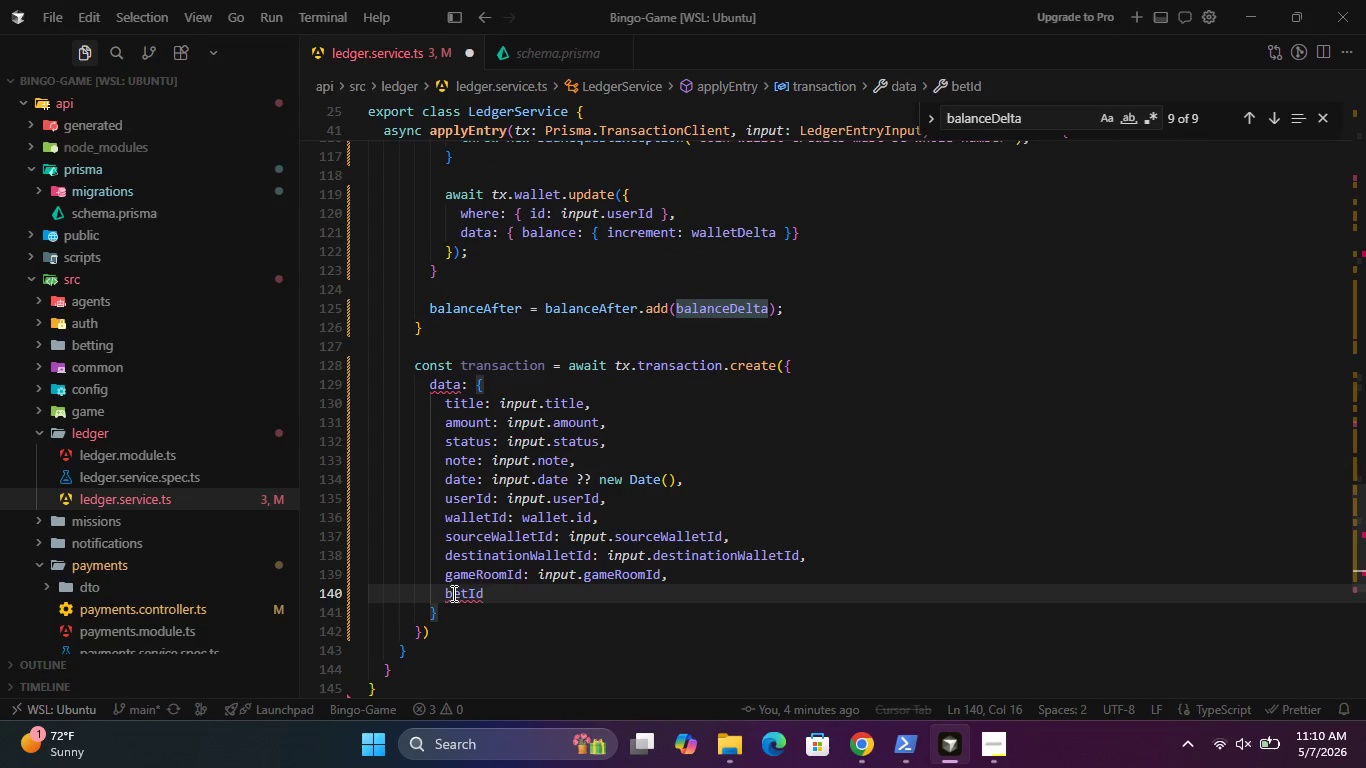 
type(: inp)
 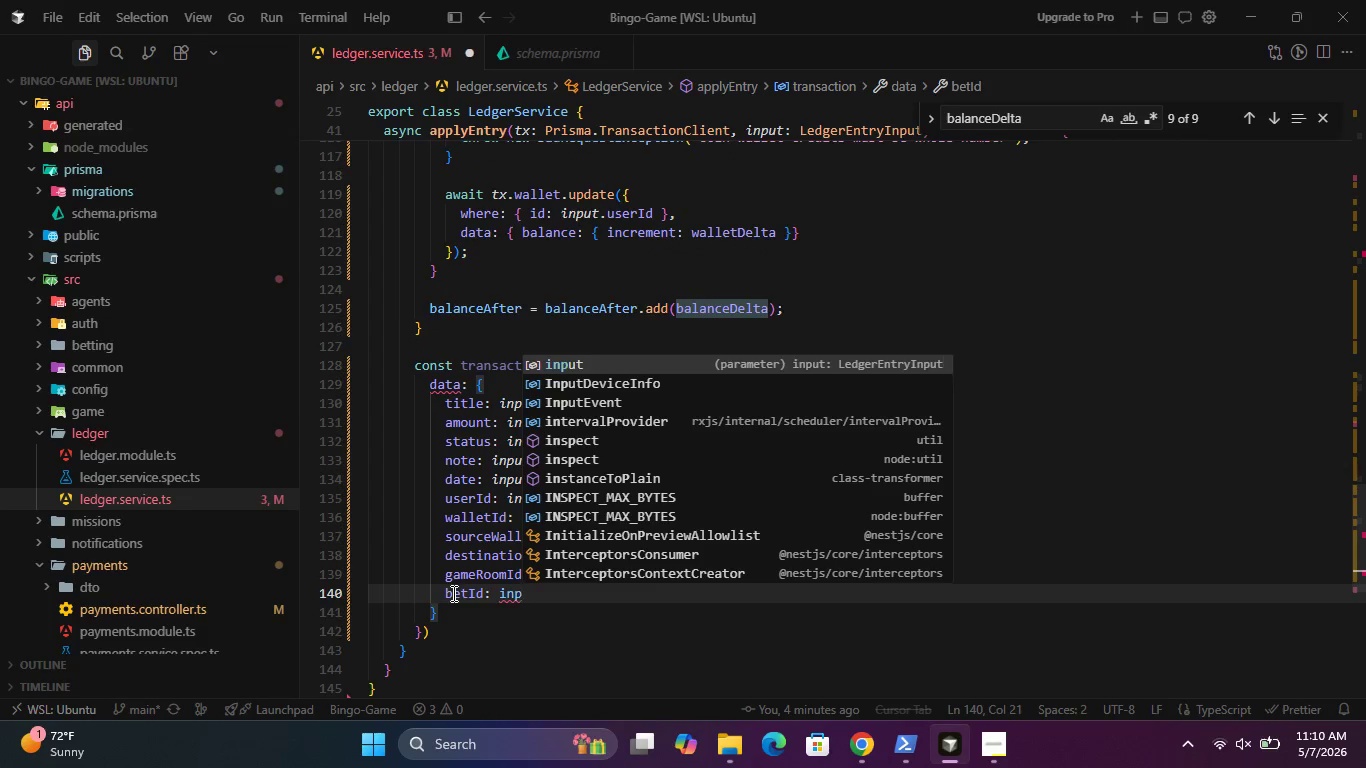 
key(Enter)
 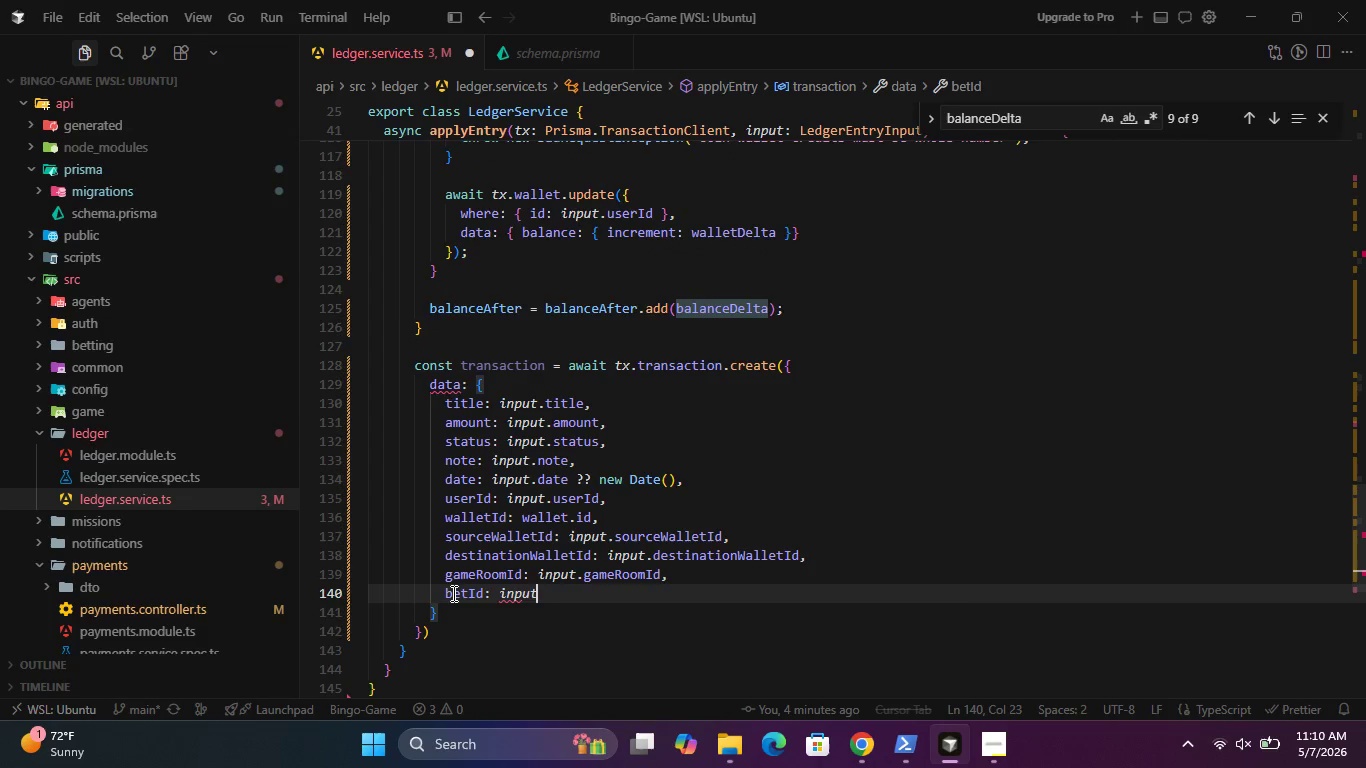 
type(.be)
 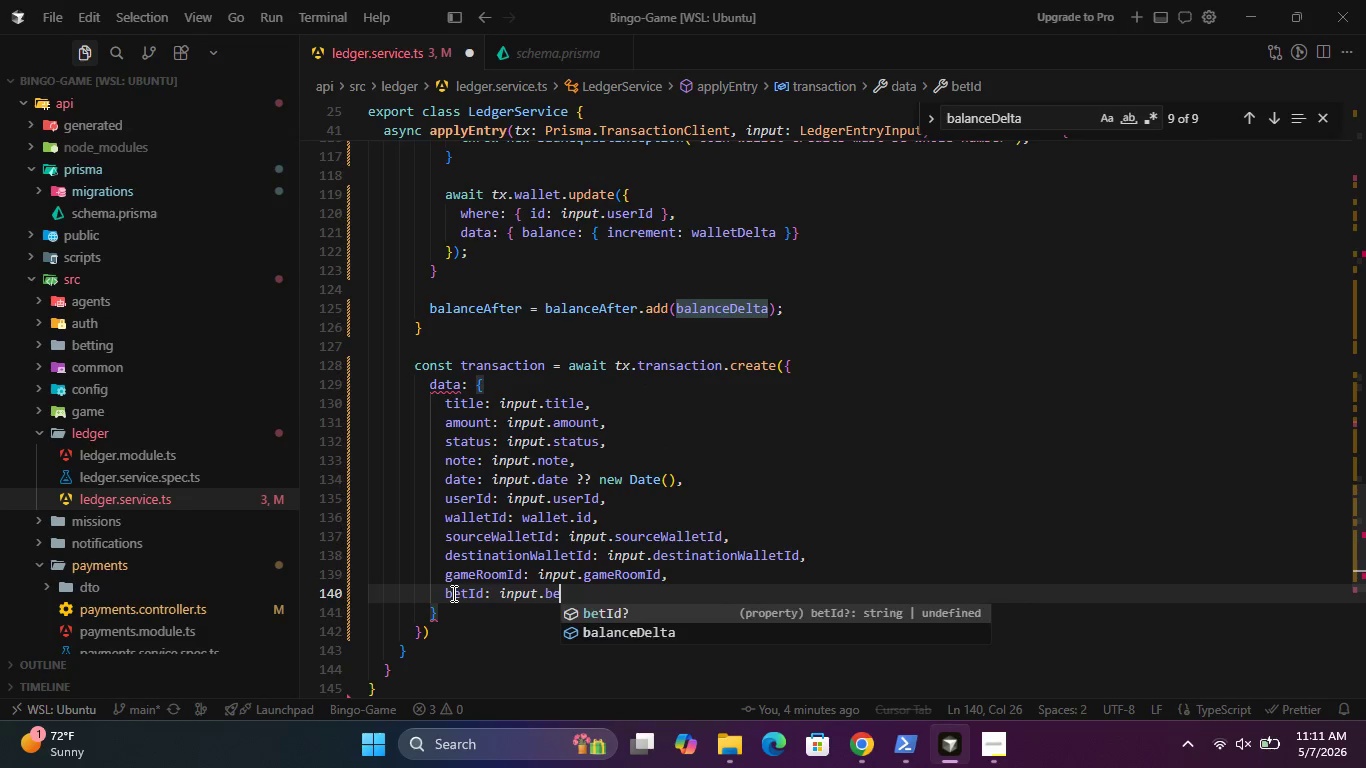 
key(Enter)
 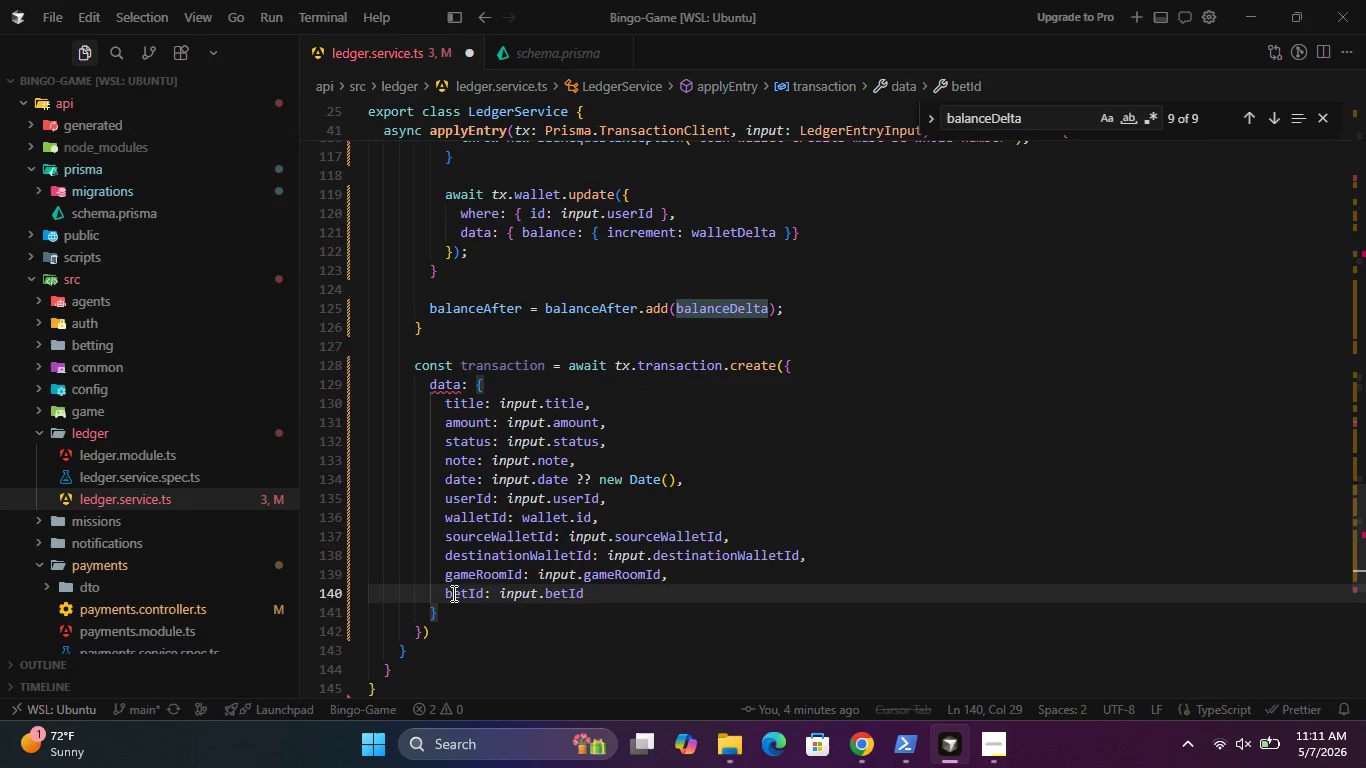 
key(Comma)
 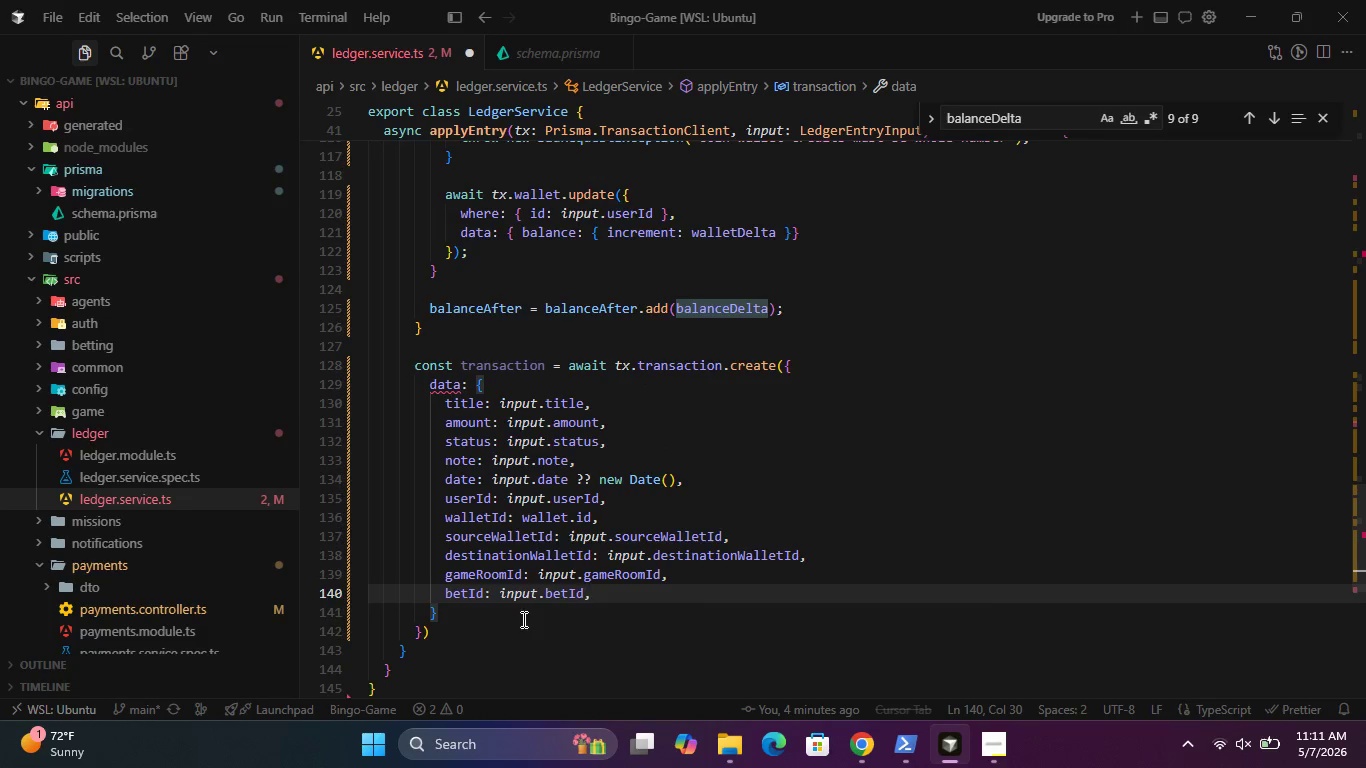 
wait(8.47)
 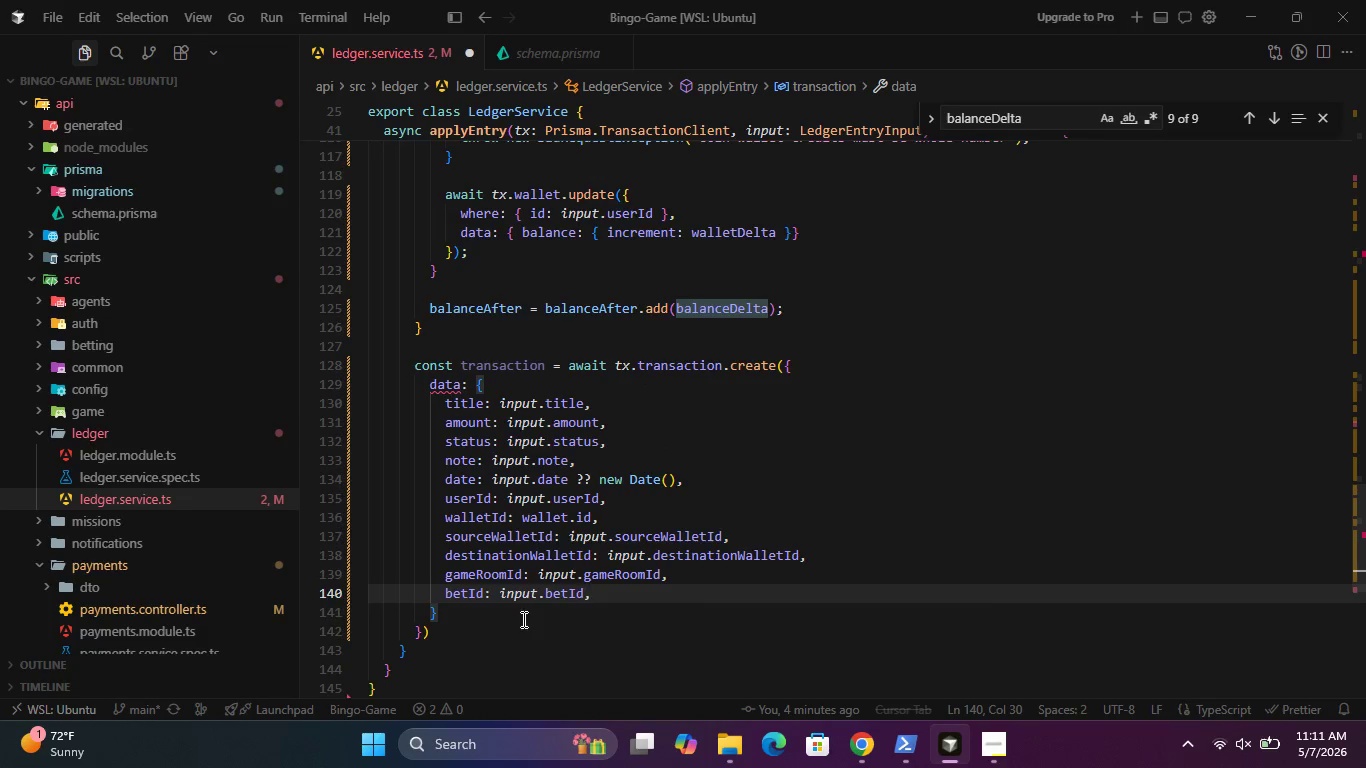 
left_click([613, 443])
 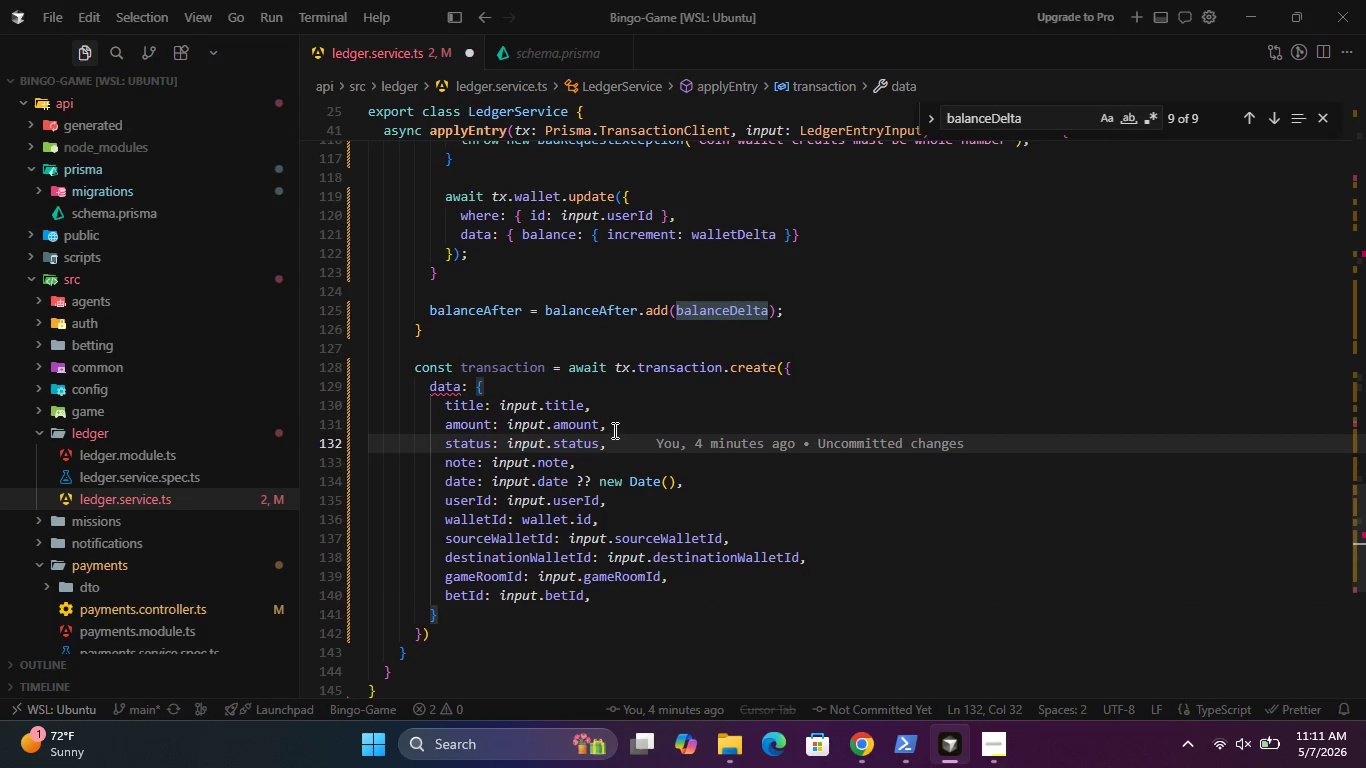 
left_click([613, 430])
 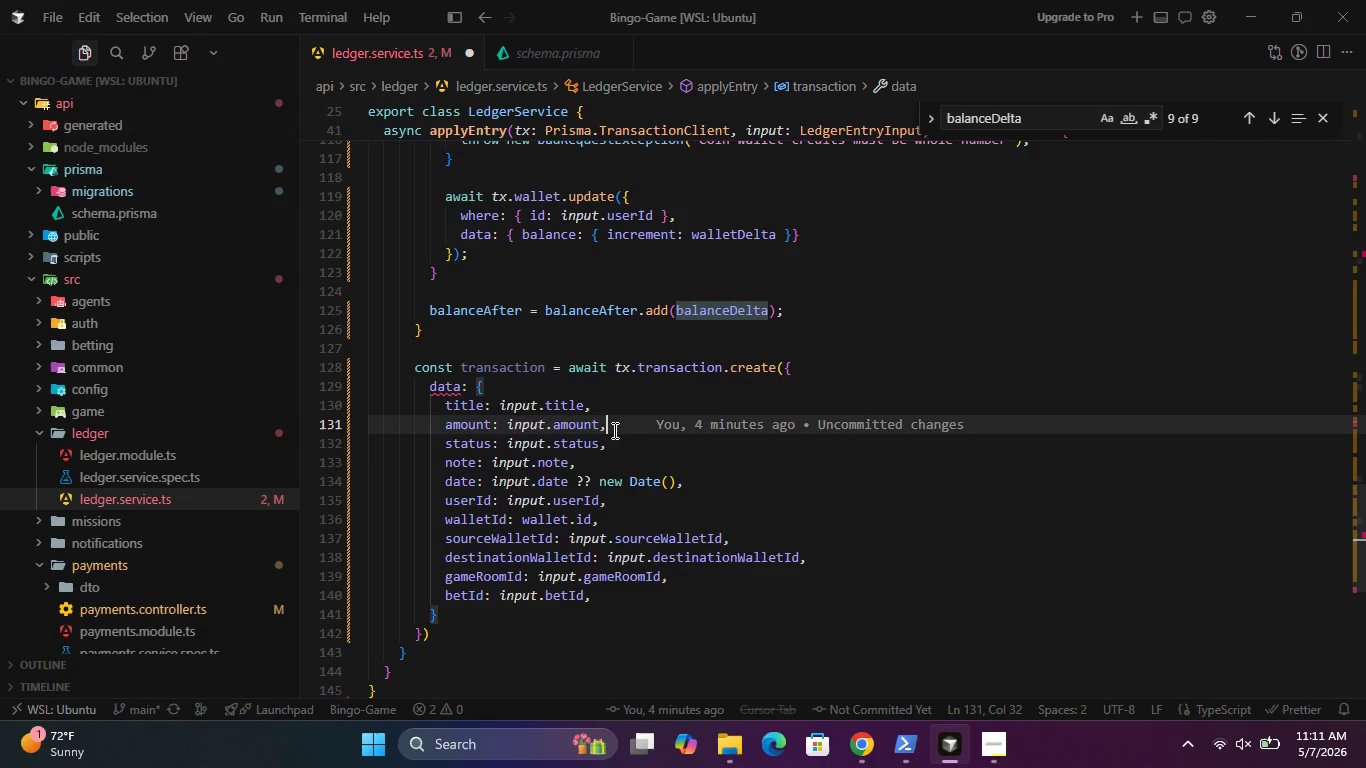 
key(Enter)
 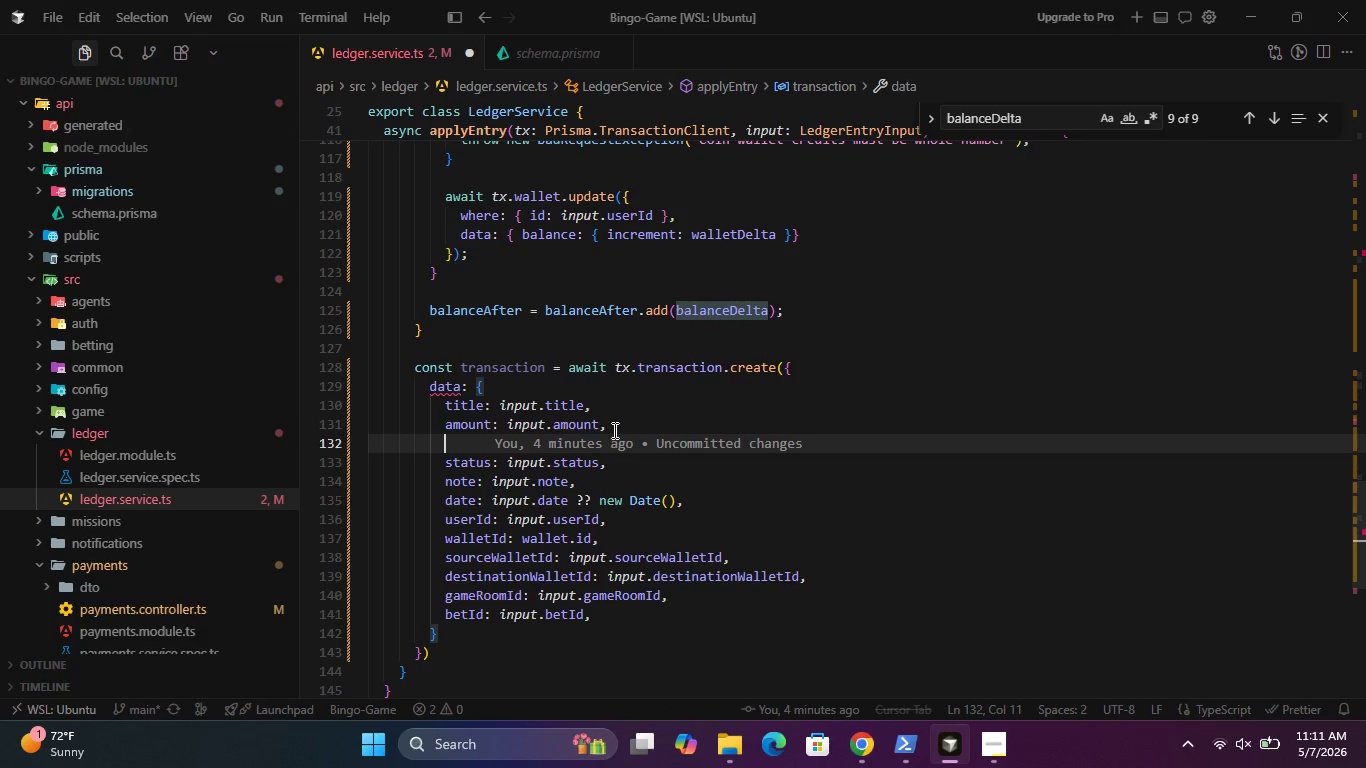 
type(ty)
 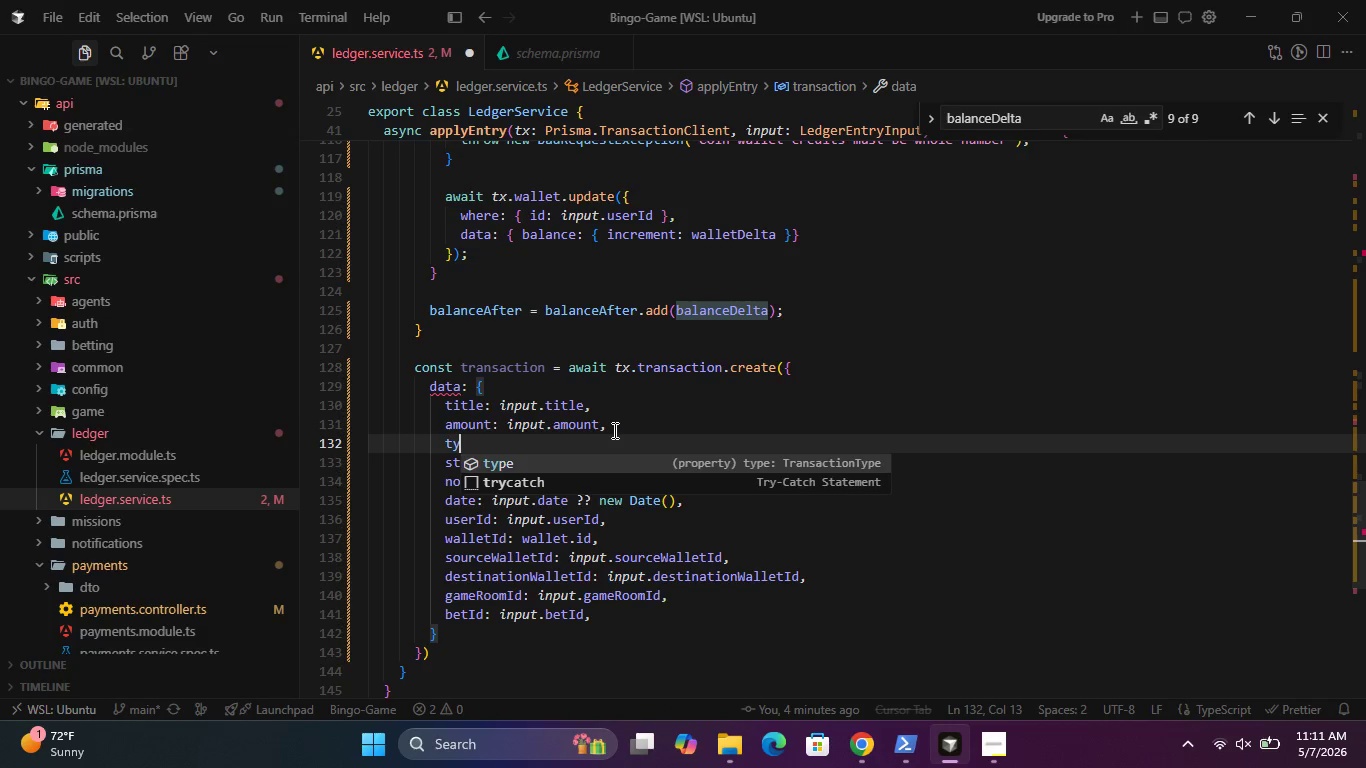 
key(Enter)
 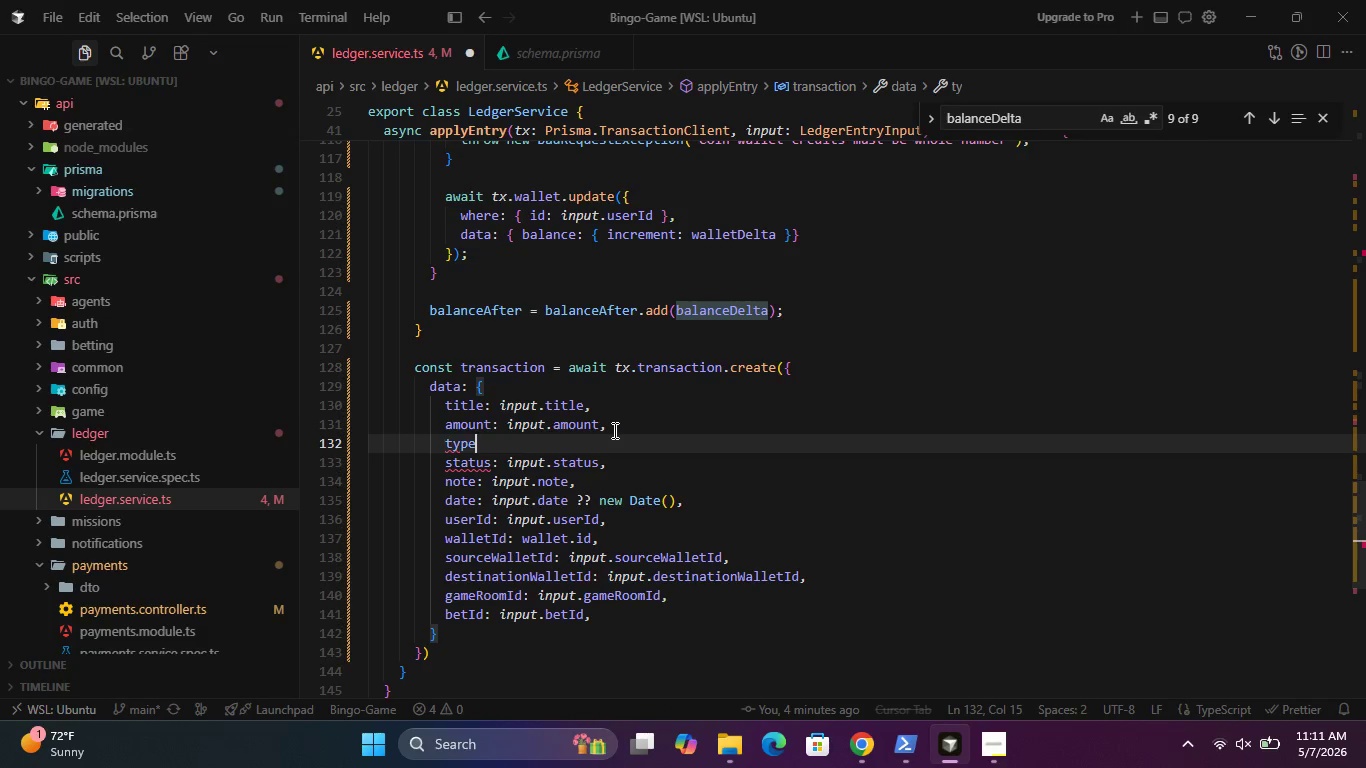 
type(: inp)
 